 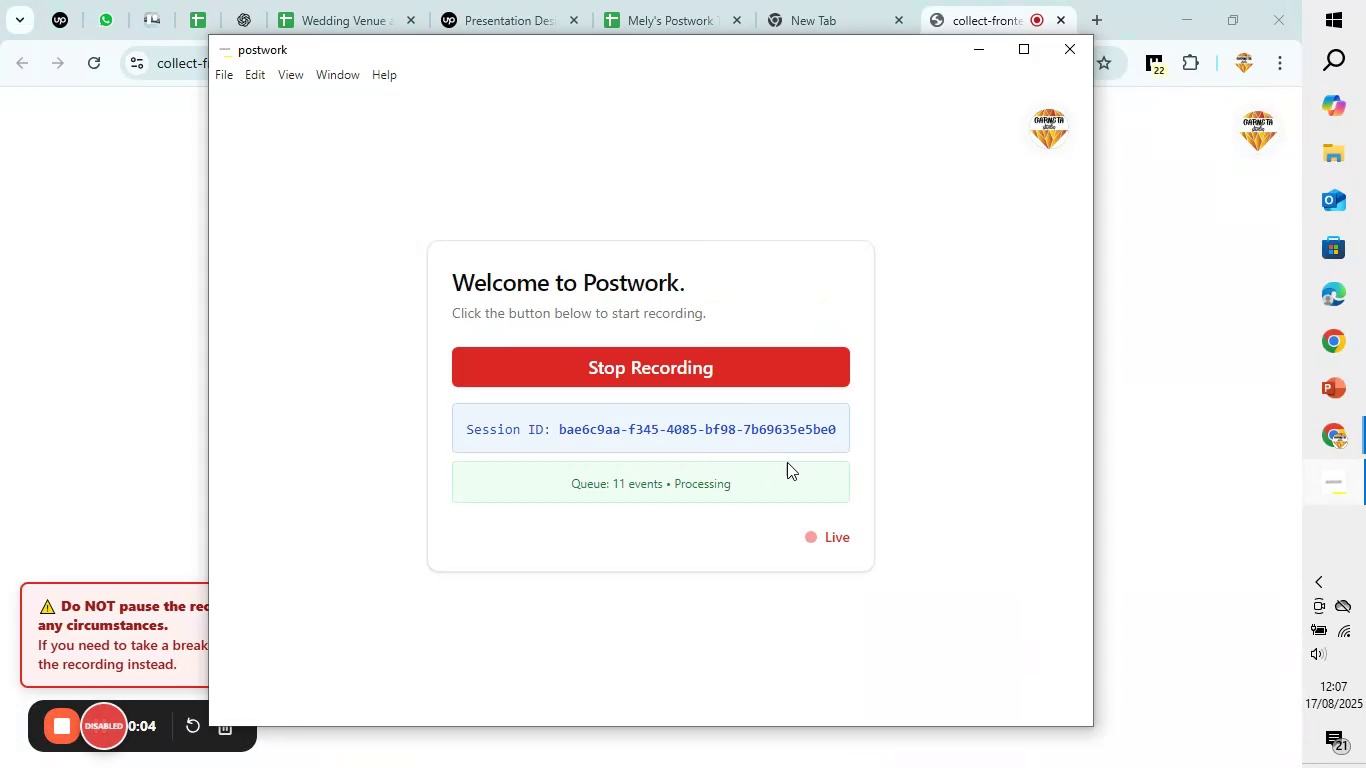 
left_click([1144, 338])
 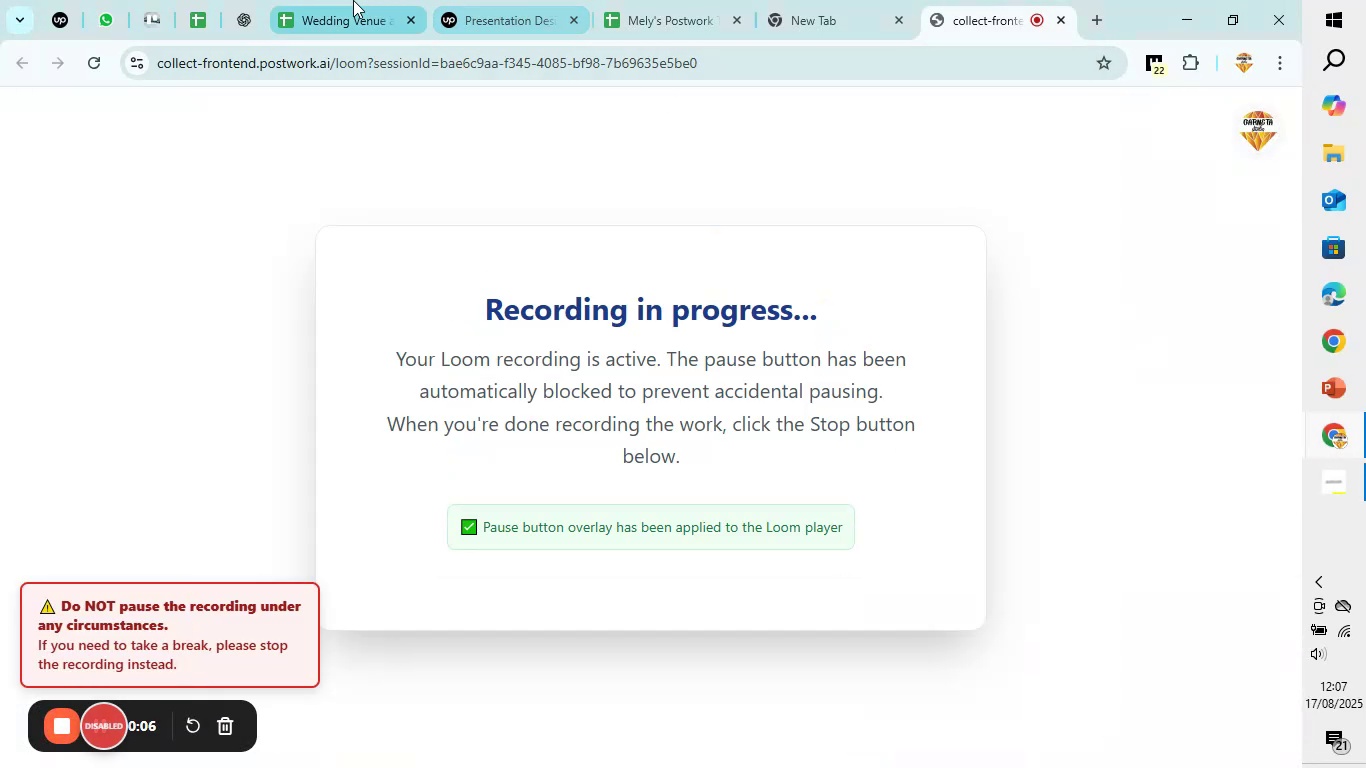 
left_click([343, 0])
 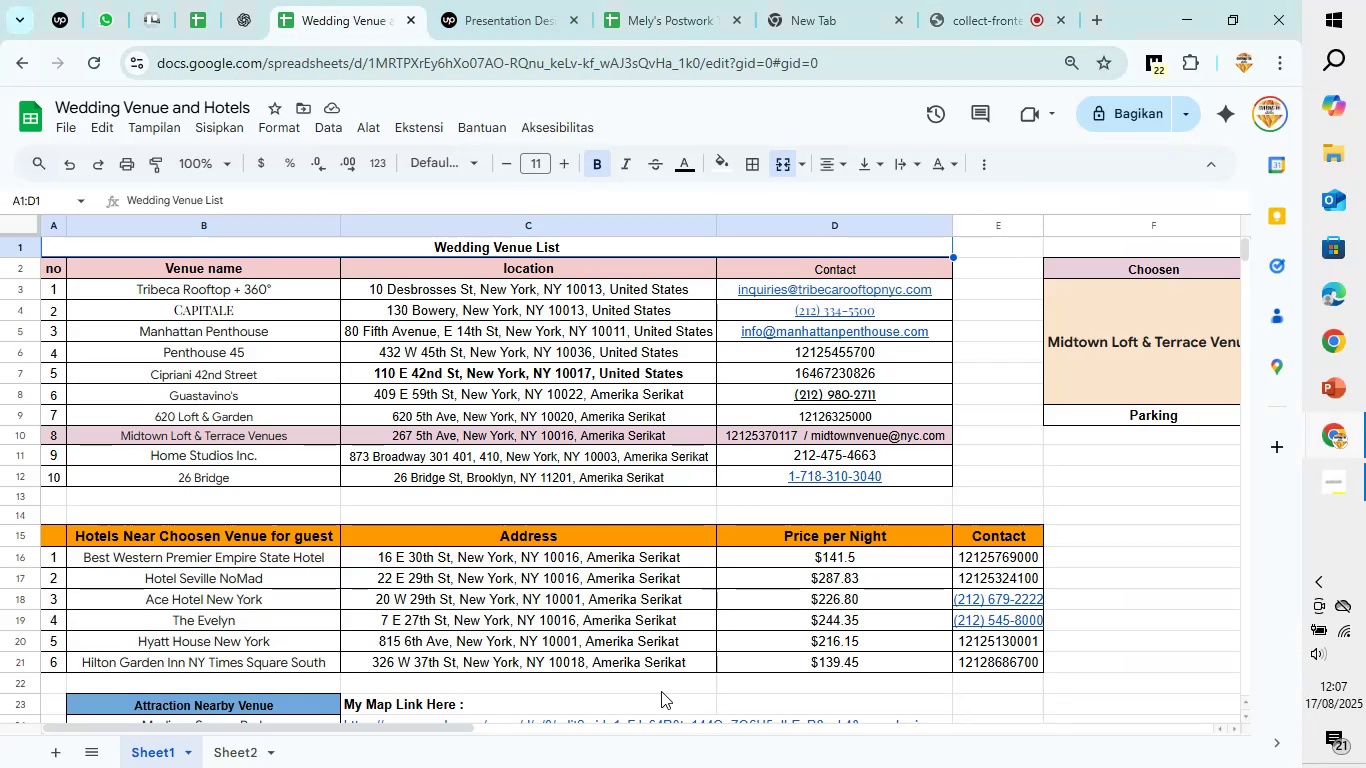 
left_click_drag(start_coordinate=[466, 725], to_coordinate=[736, 715])
 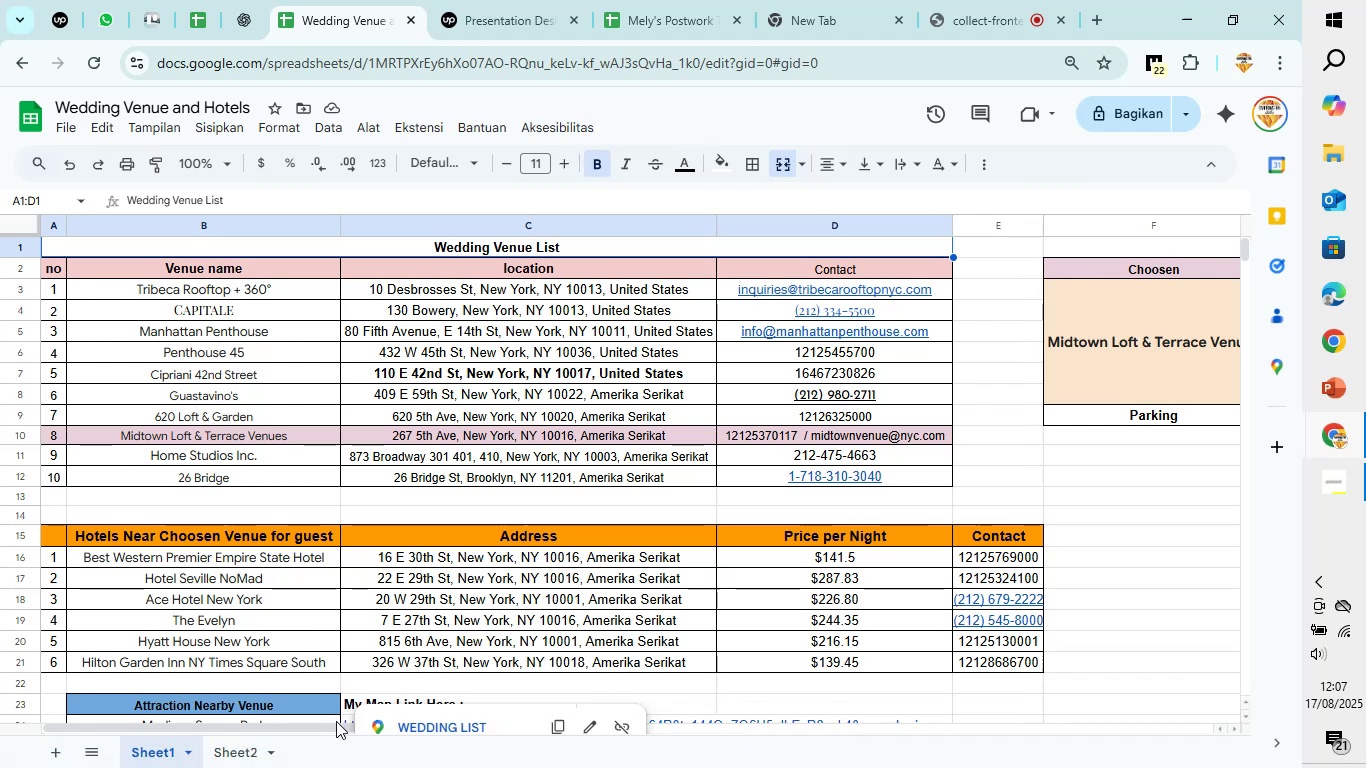 
left_click([335, 721])
 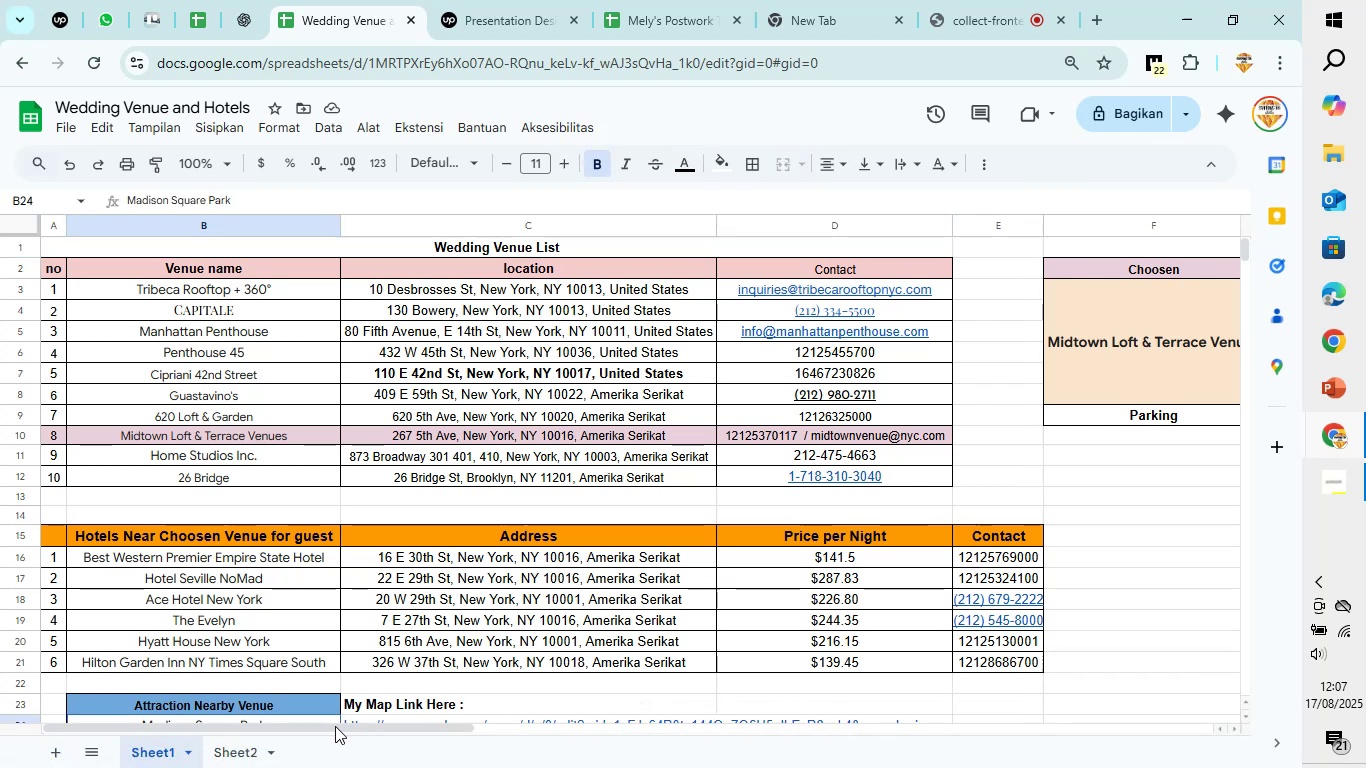 
left_click_drag(start_coordinate=[335, 726], to_coordinate=[514, 729])
 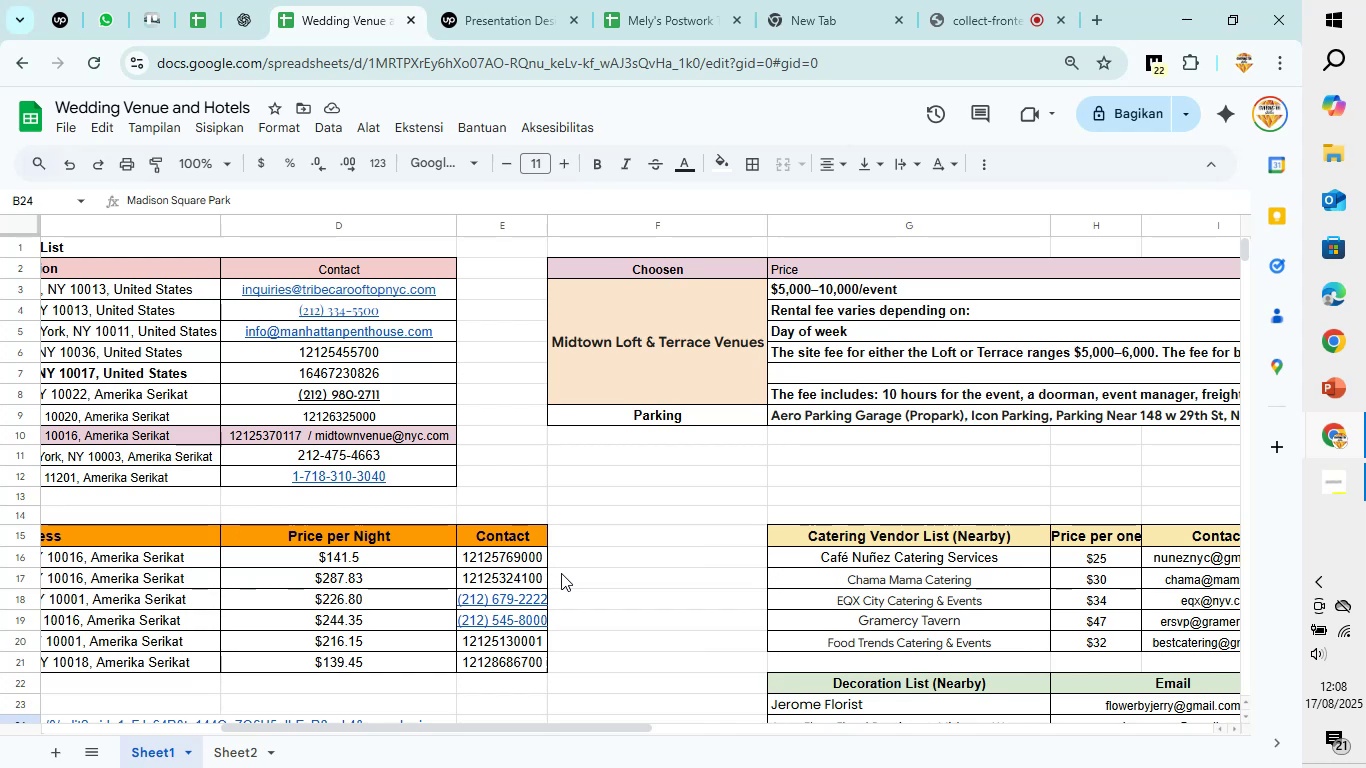 
wait(10.53)
 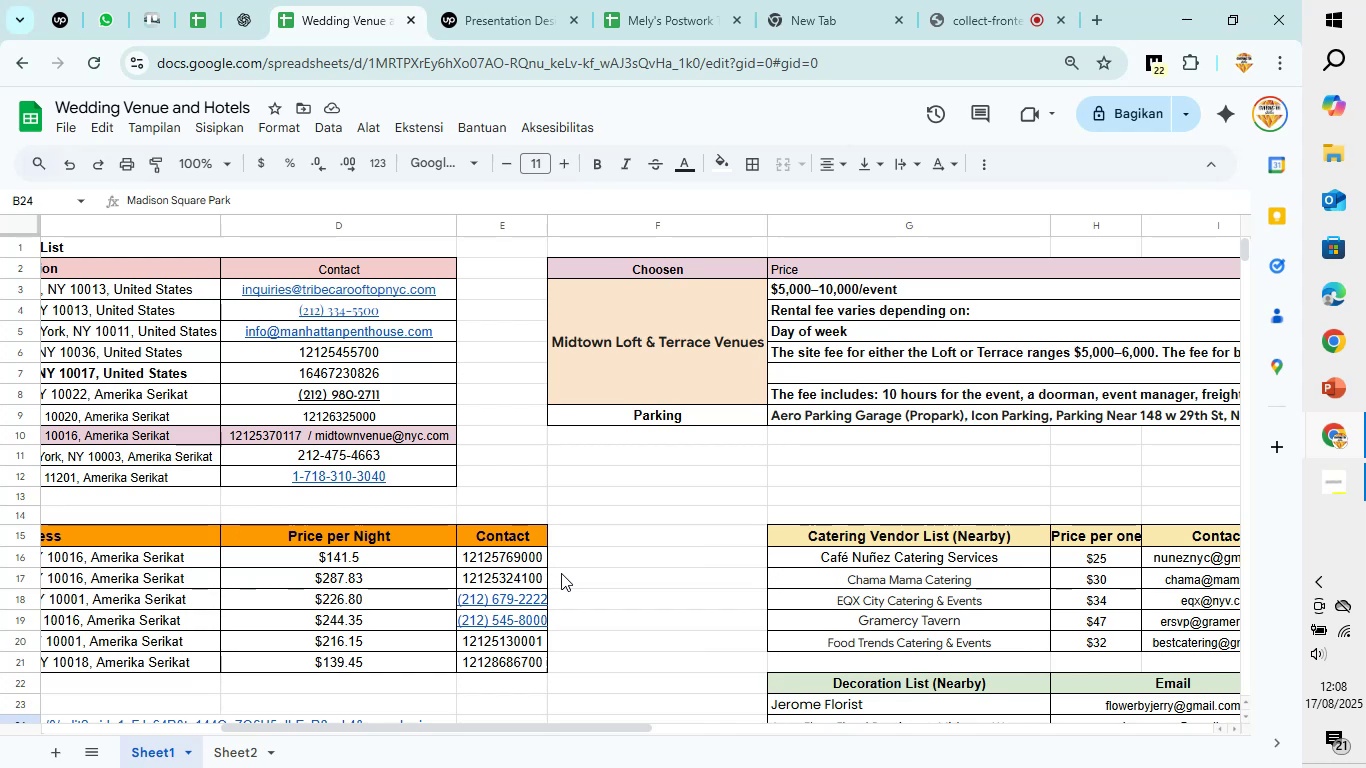 
left_click_drag(start_coordinate=[607, 266], to_coordinate=[1119, 430])
 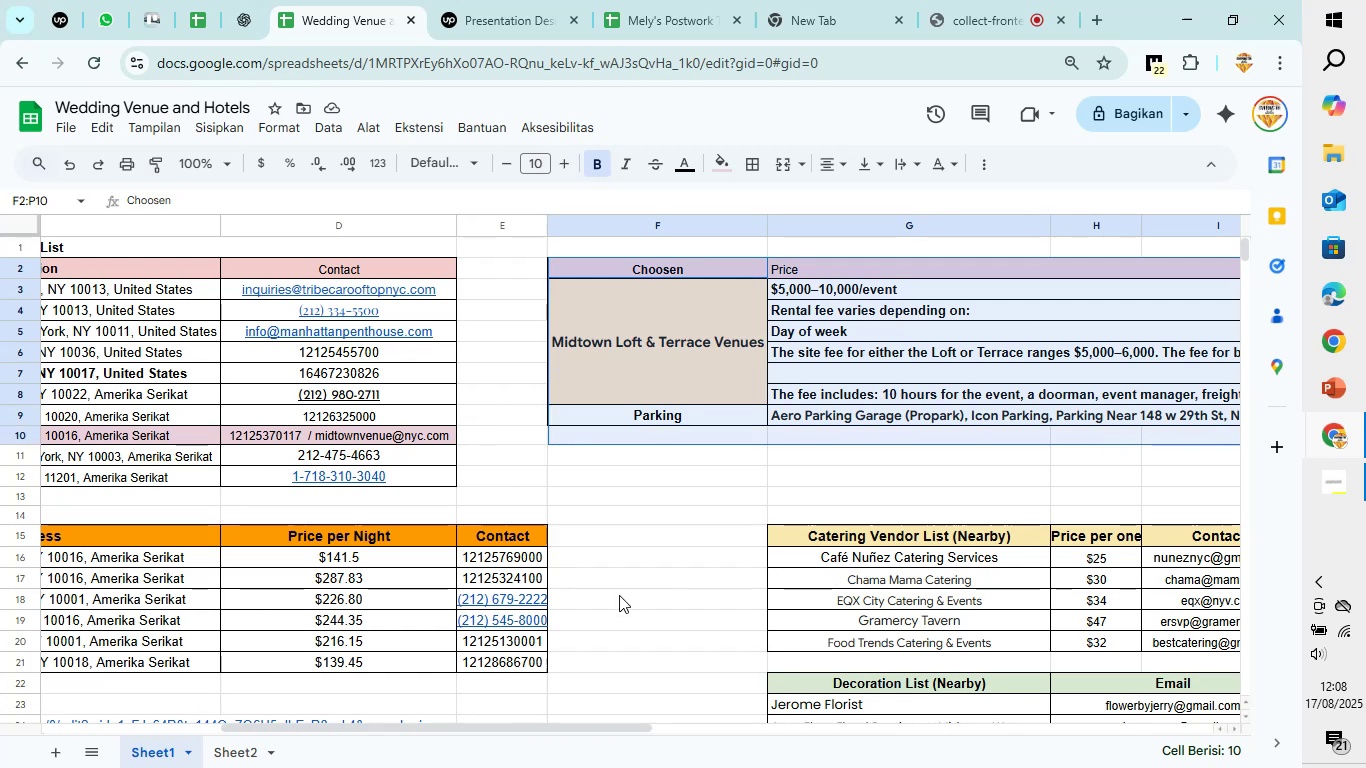 
left_click([619, 560])
 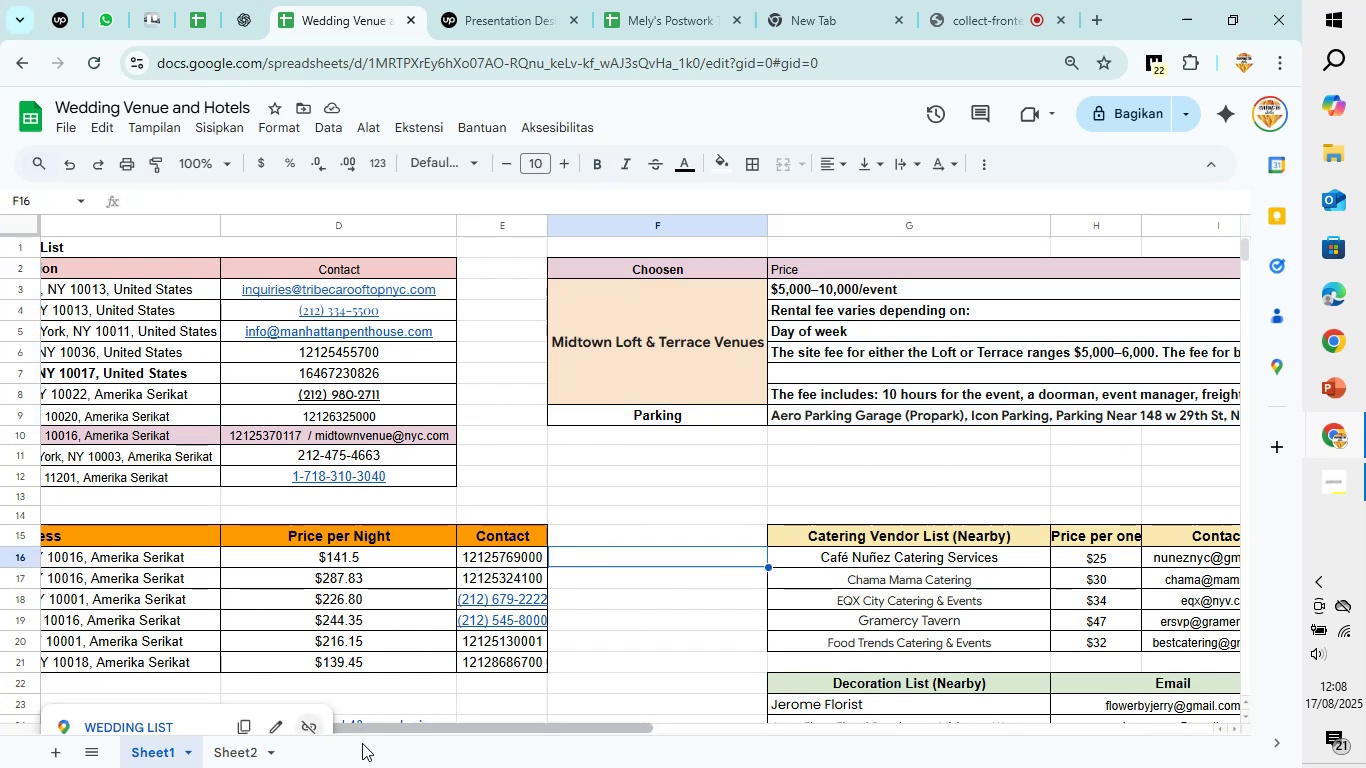 
left_click_drag(start_coordinate=[422, 725], to_coordinate=[174, 731])
 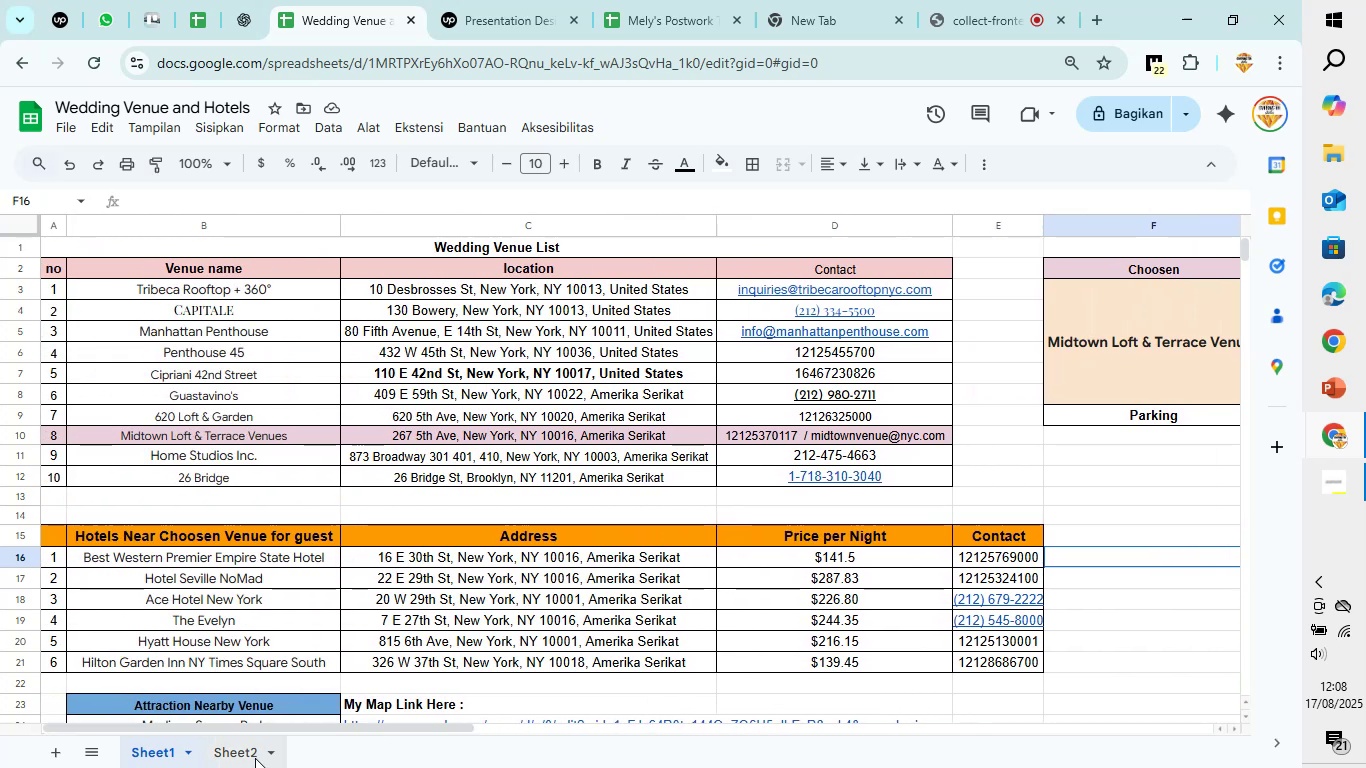 
left_click([255, 758])
 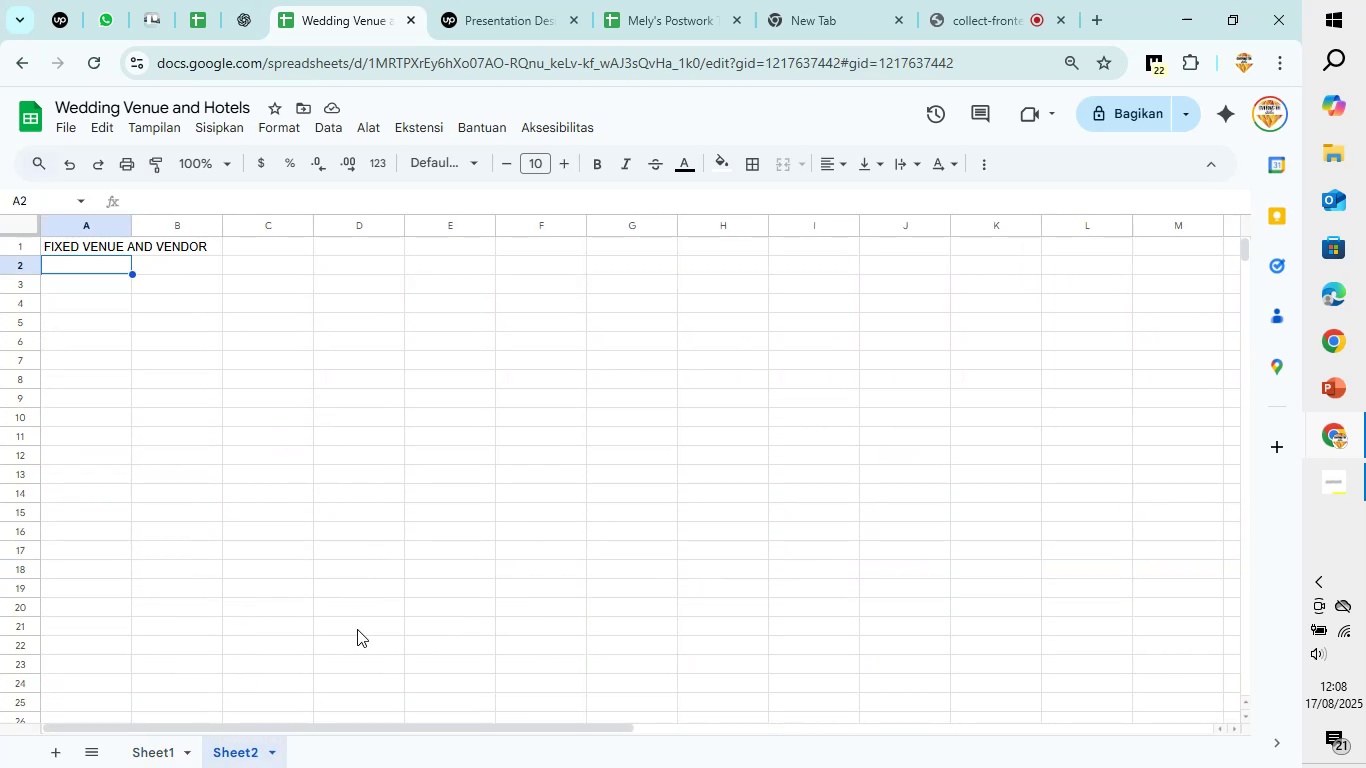 
left_click([186, 270])
 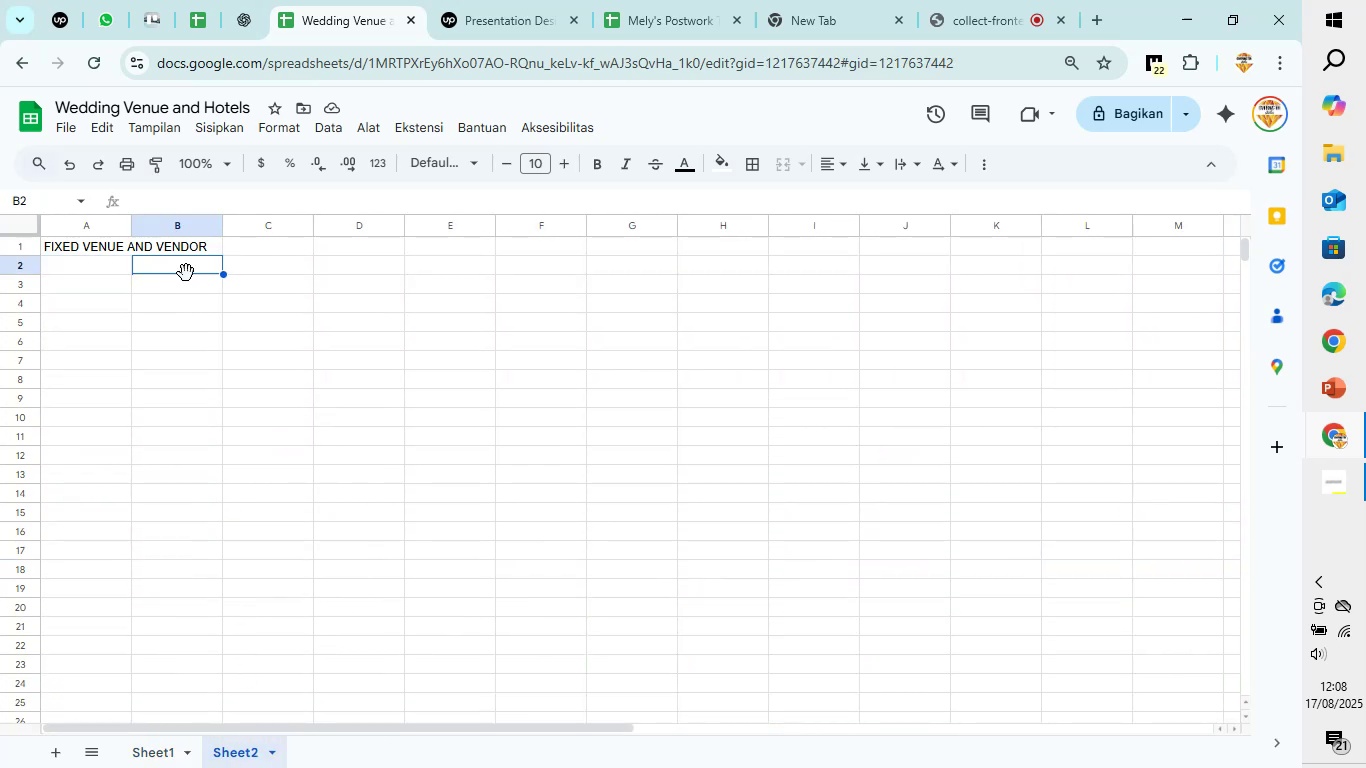 
type(Venue)
 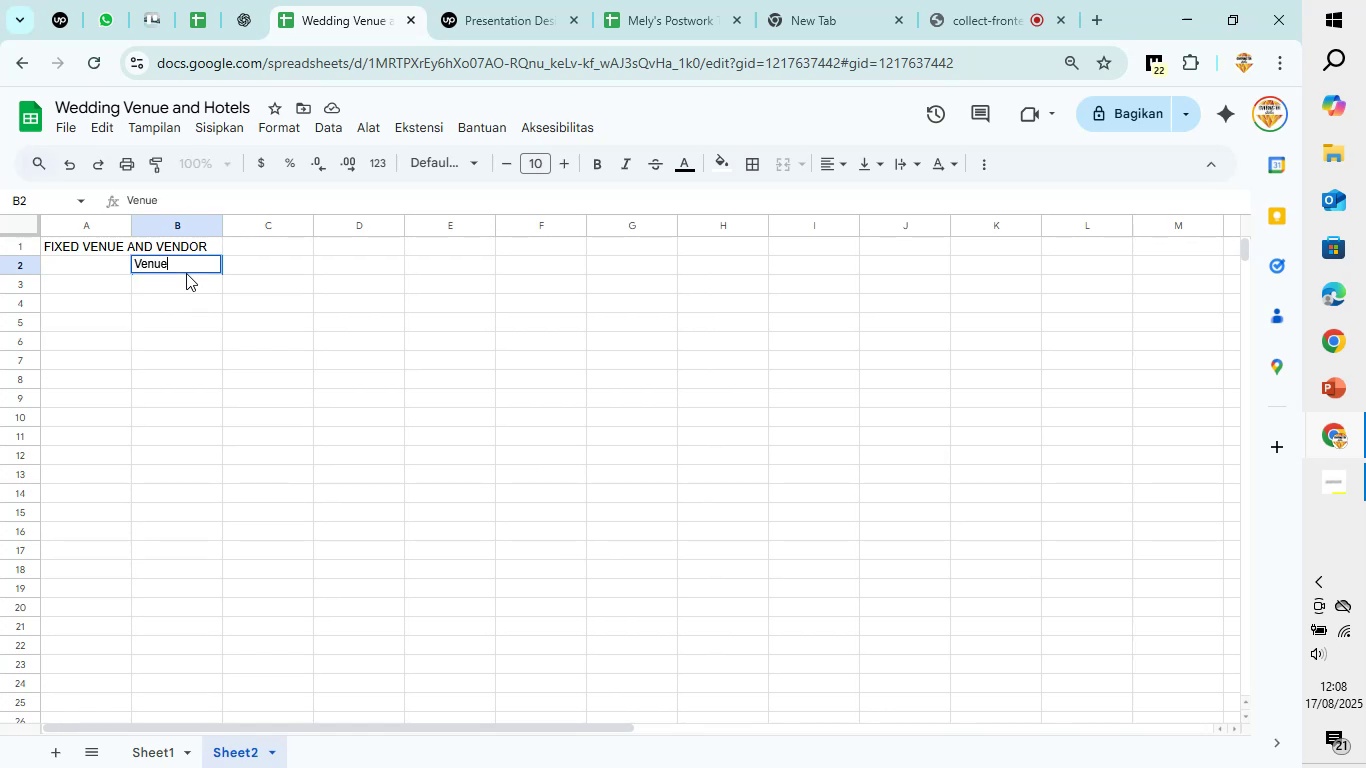 
key(ArrowRight)
 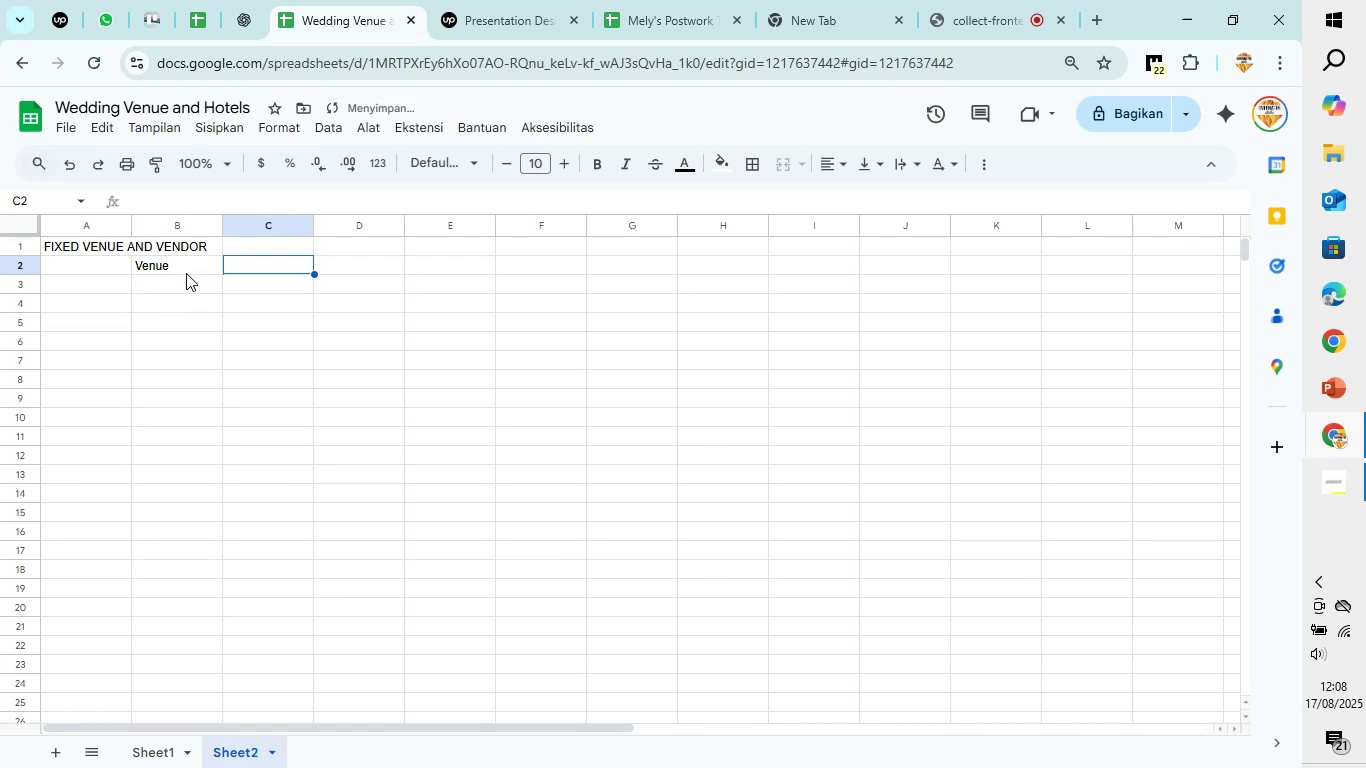 
key(ArrowDown)
 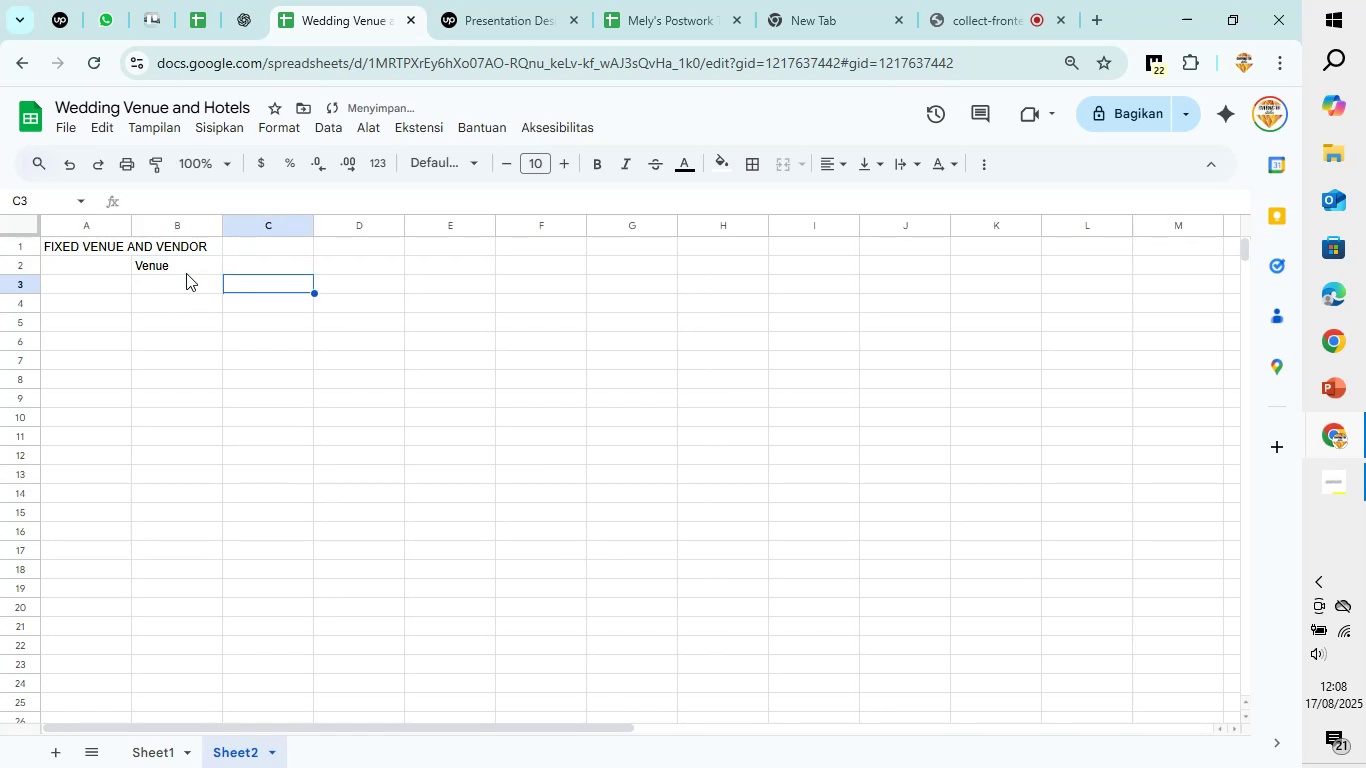 
key(ArrowLeft)
 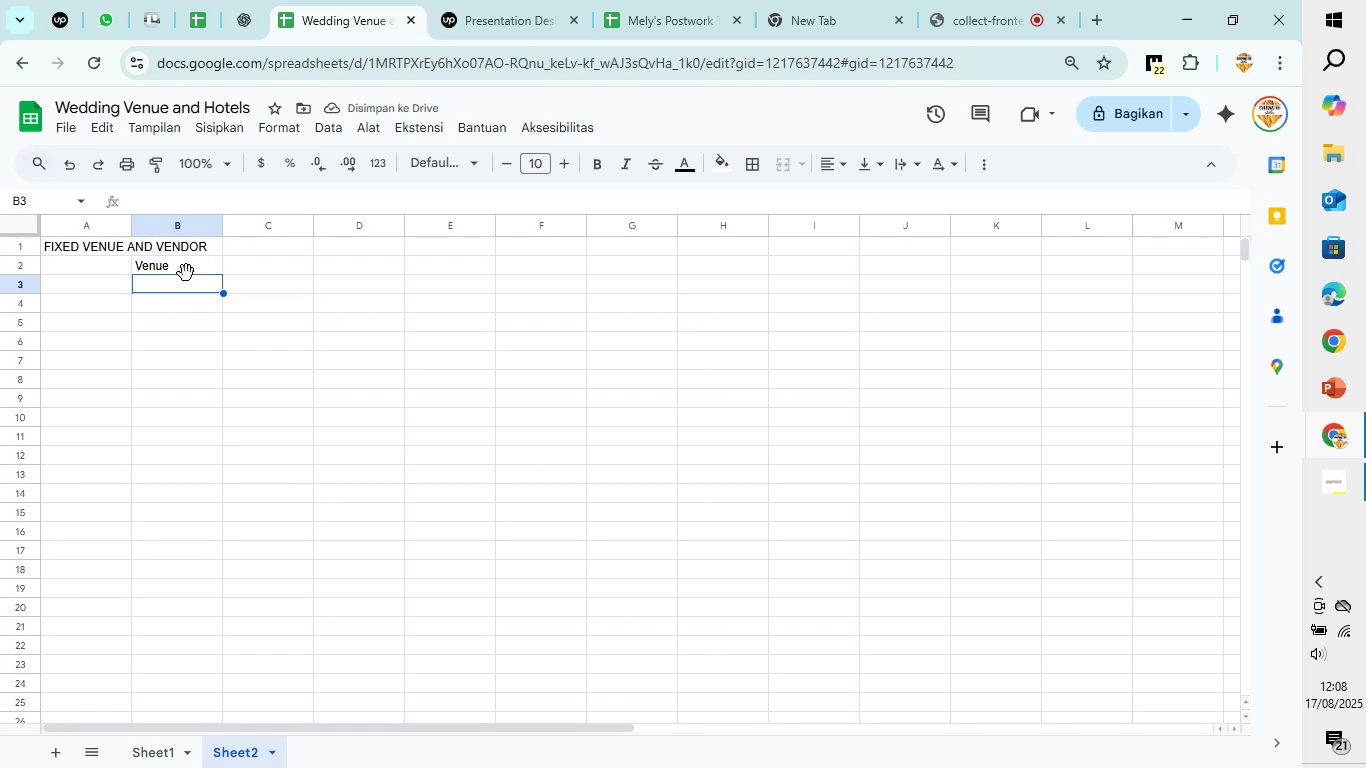 
type(Catering & Cake)
 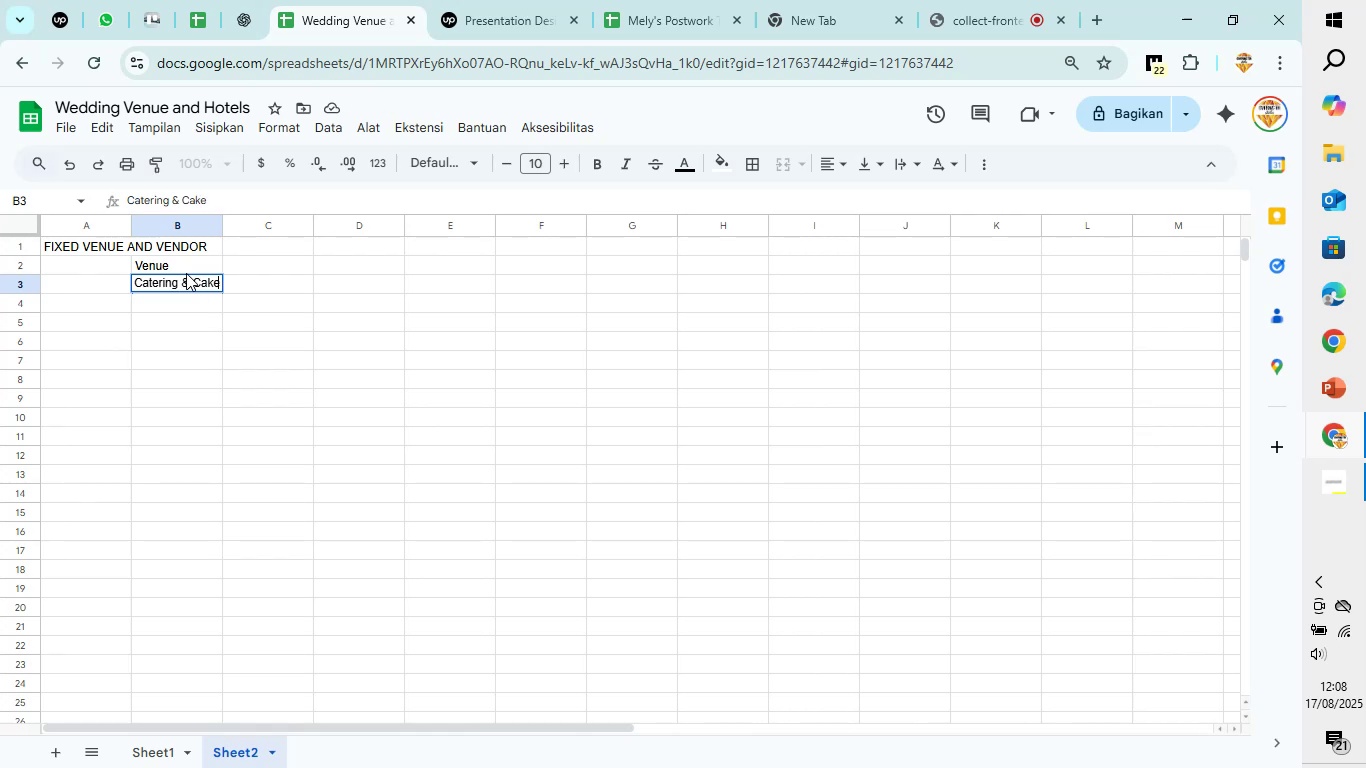 
wait(8.69)
 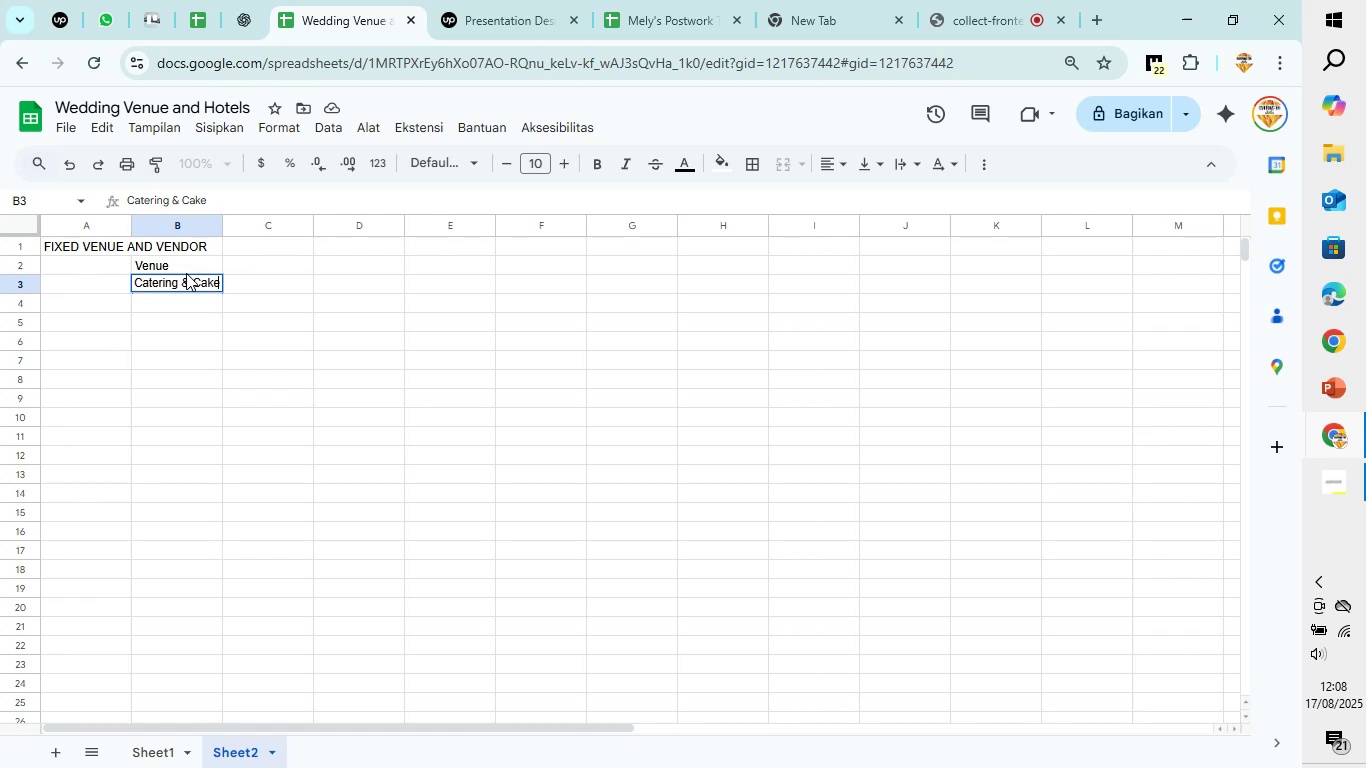 
key(ArrowDown)
 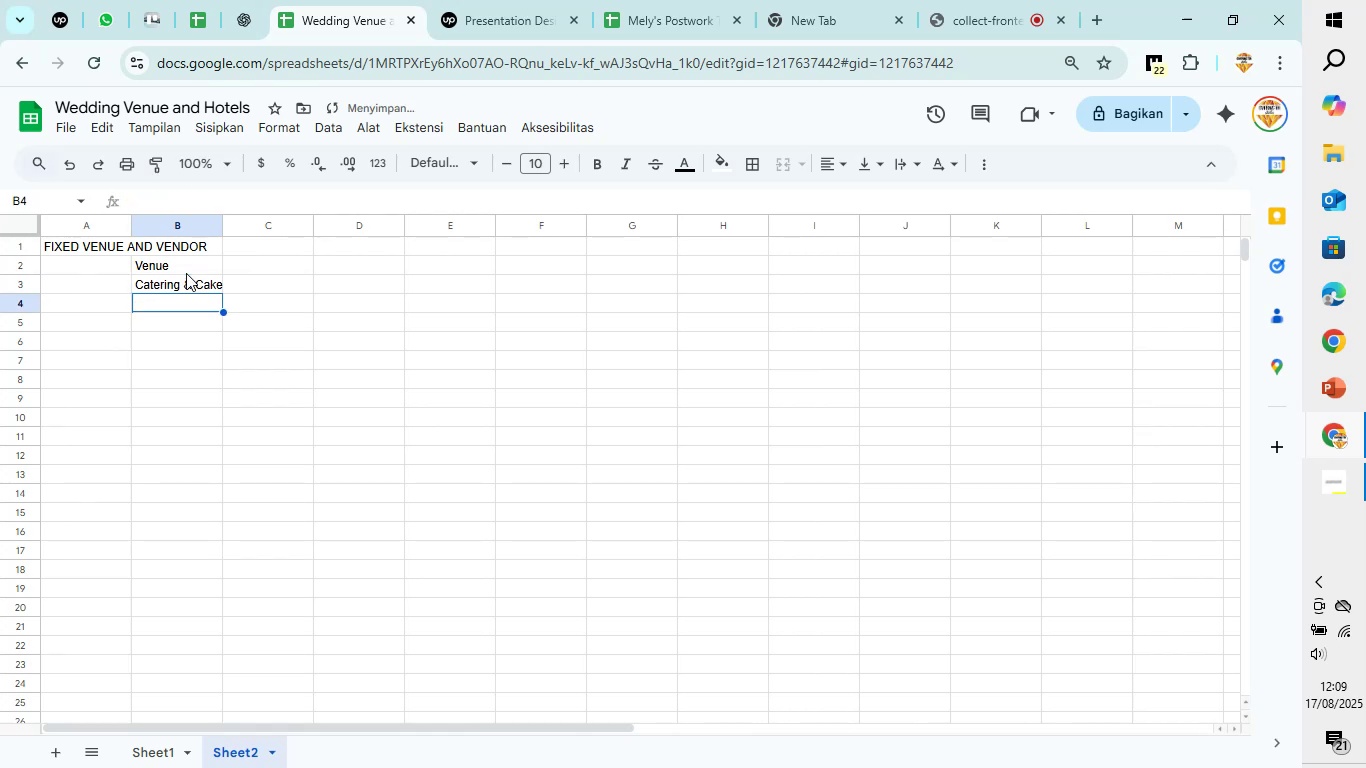 
mouse_move([144, 729])
 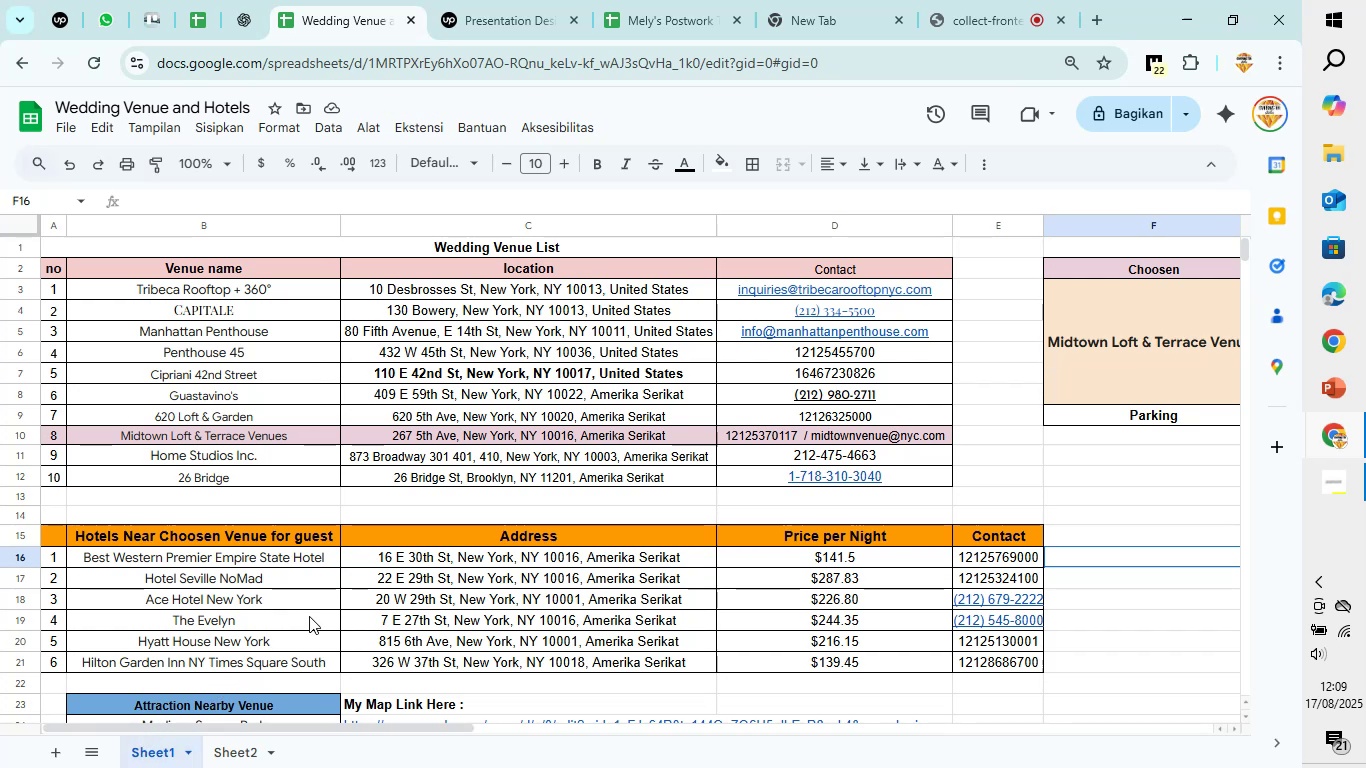 
scroll: coordinate [310, 615], scroll_direction: down, amount: 1.0
 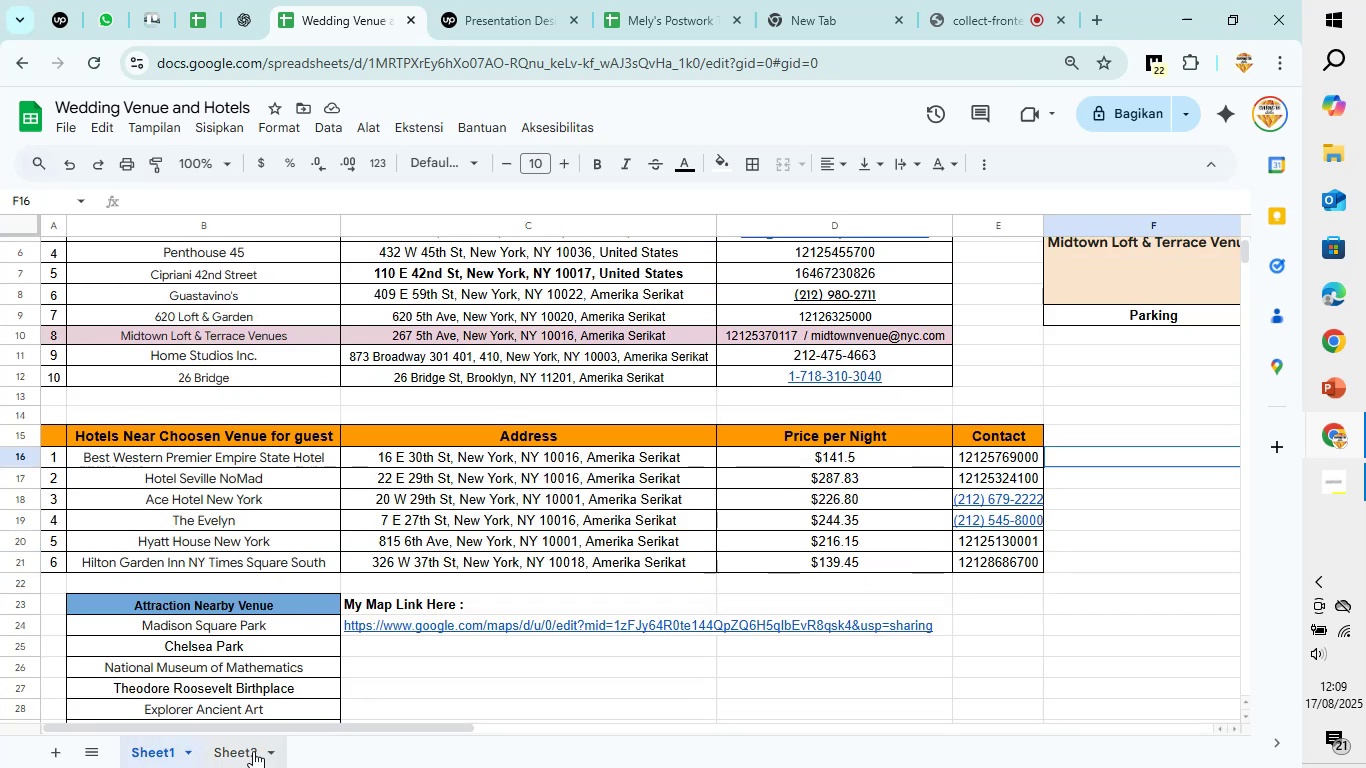 
left_click_drag(start_coordinate=[278, 726], to_coordinate=[617, 673])
 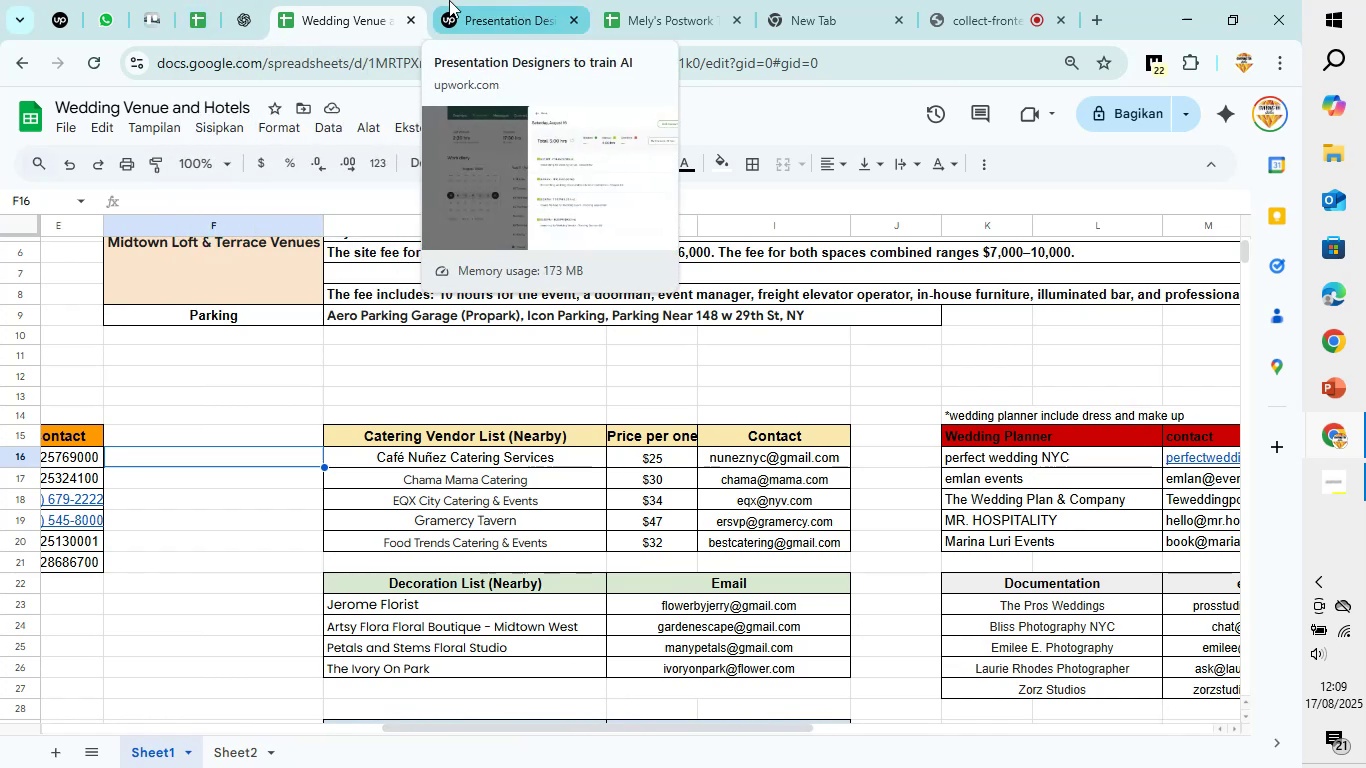 
wait(6.52)
 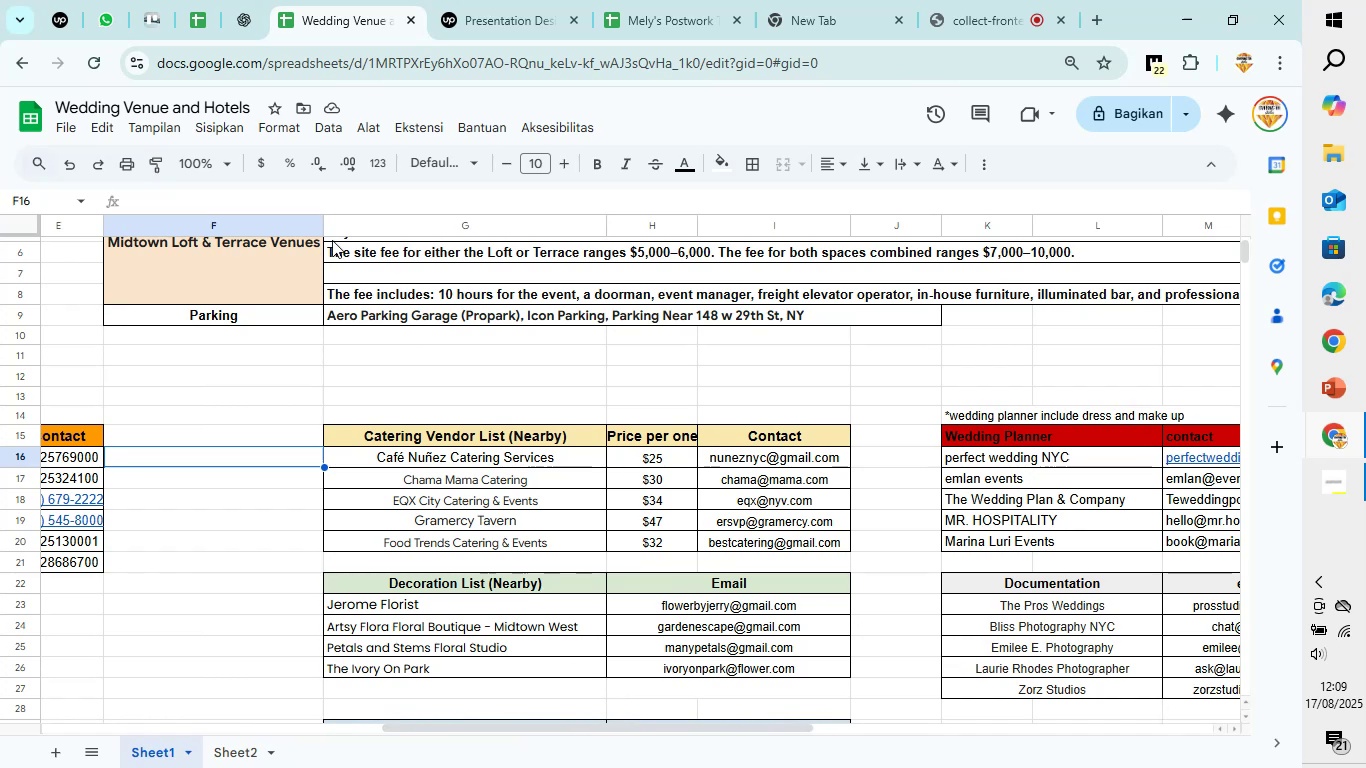 
left_click([238, 767])
 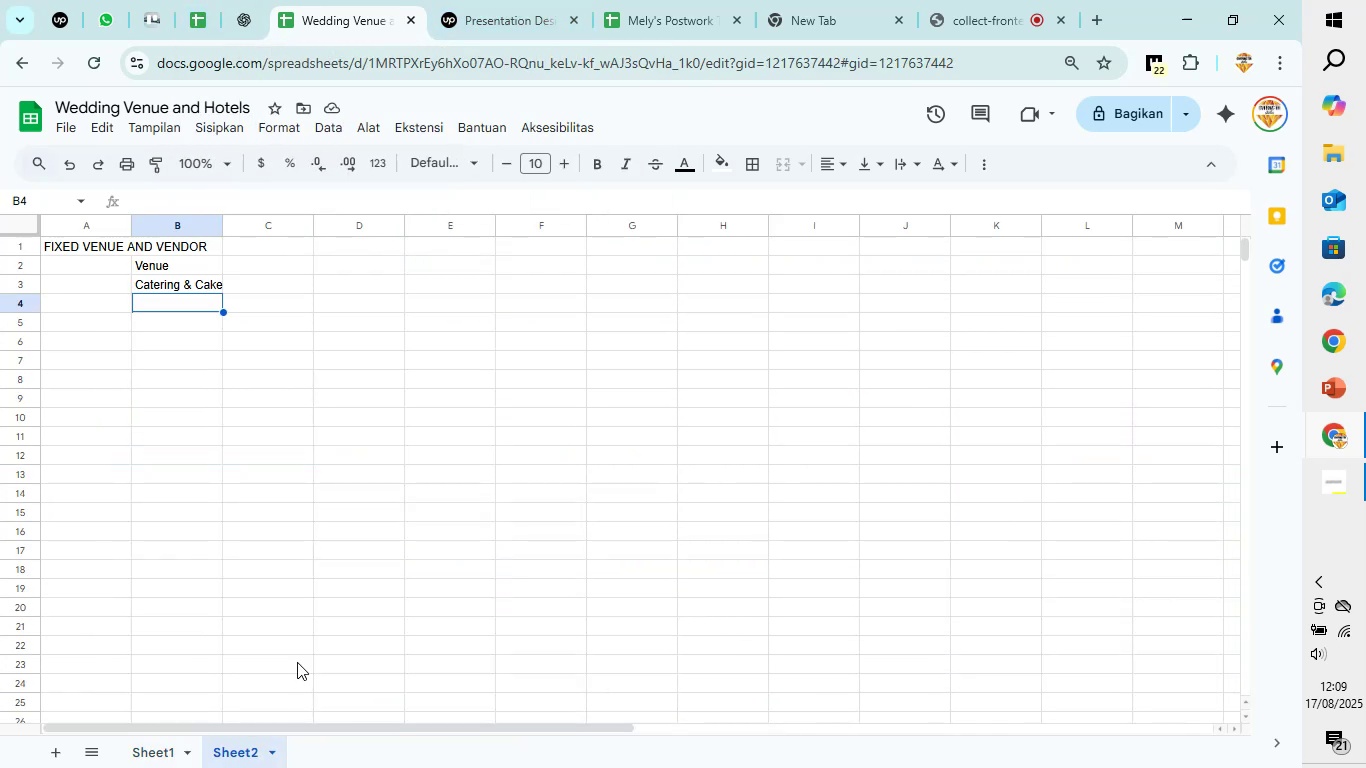 
type(Decoration)
 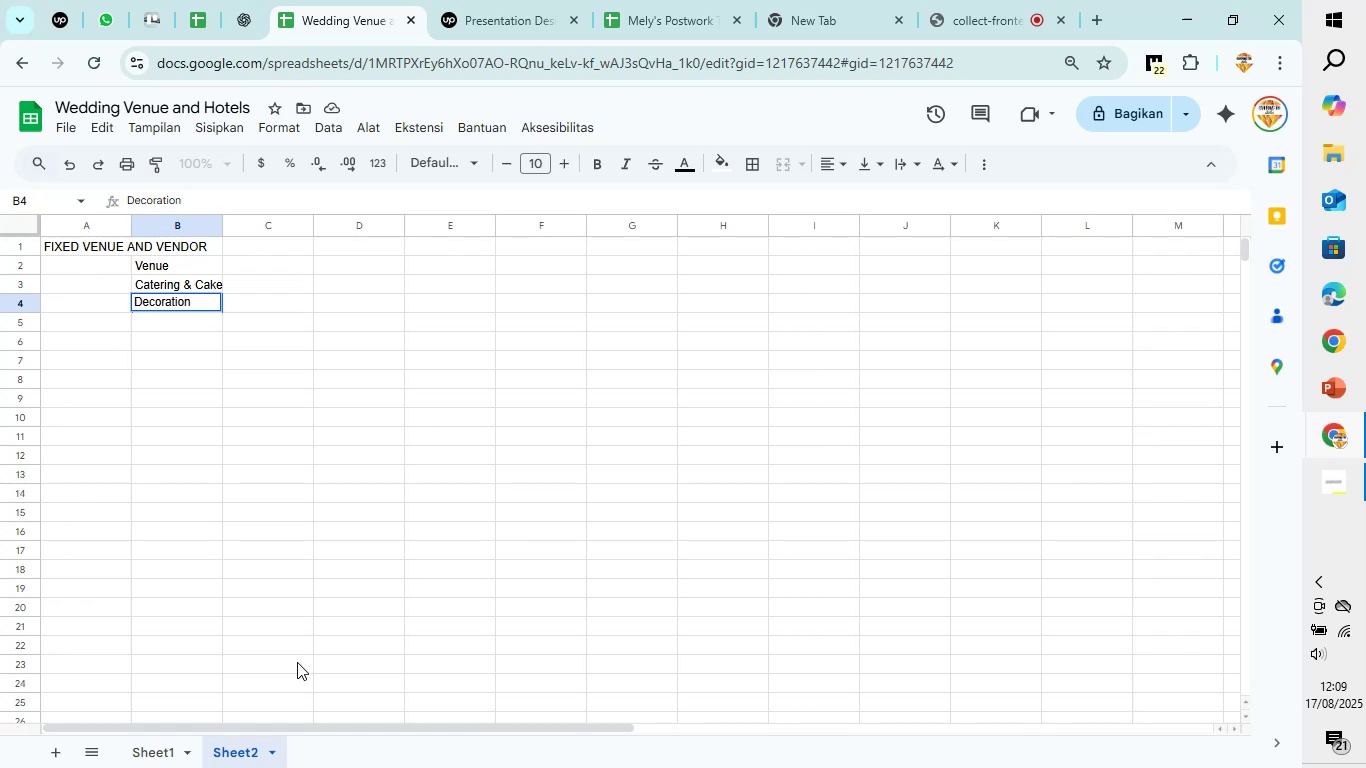 
key(ArrowDown)
 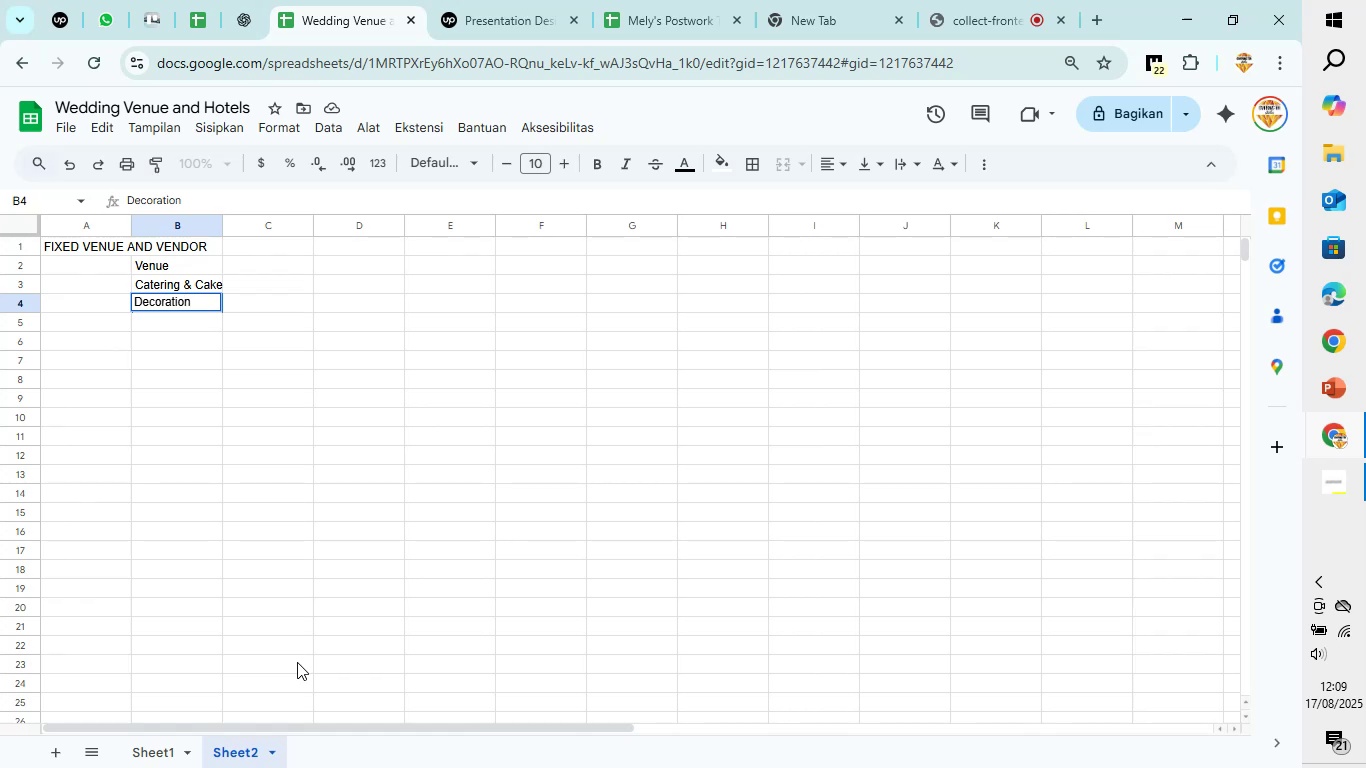 
type(w)
key(Backspace)
type(Wedding Plane)
key(Backspace)
type(ner)
 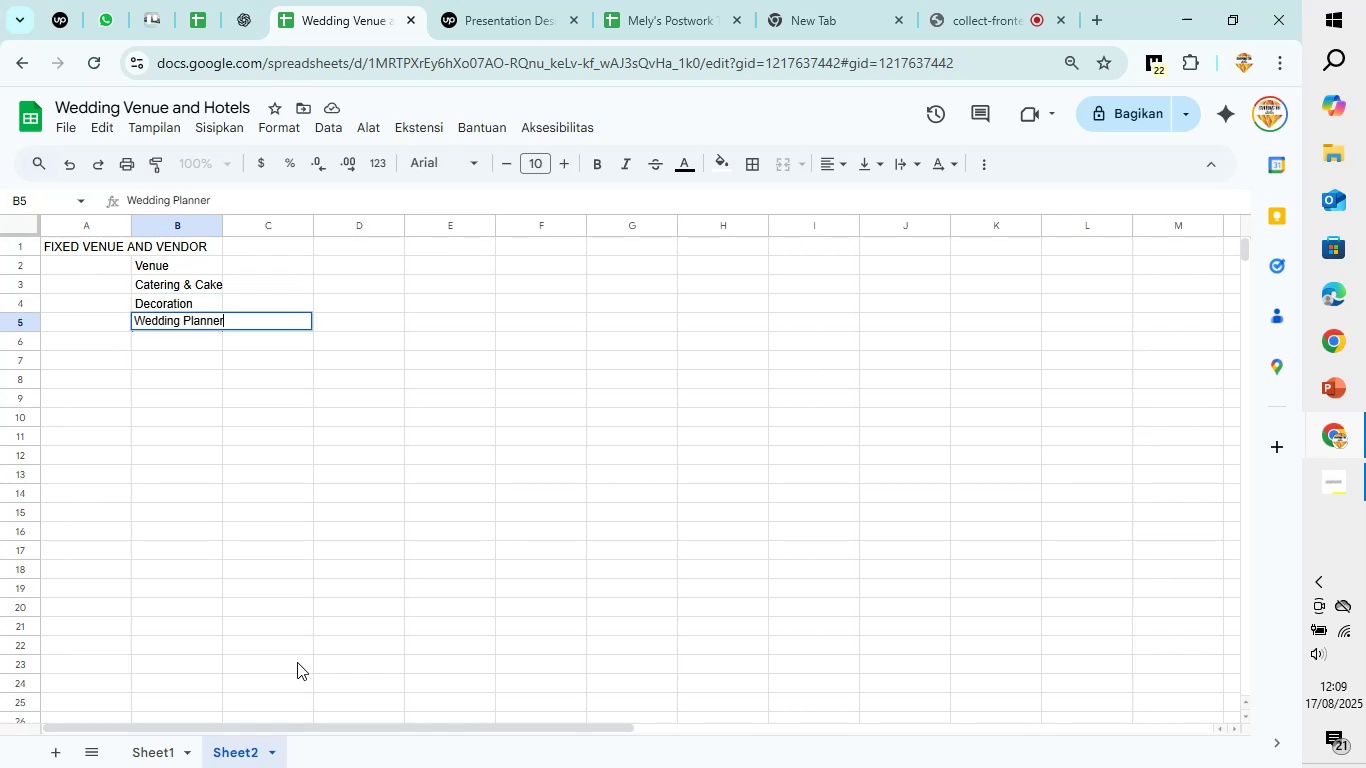 
key(ArrowDown)
 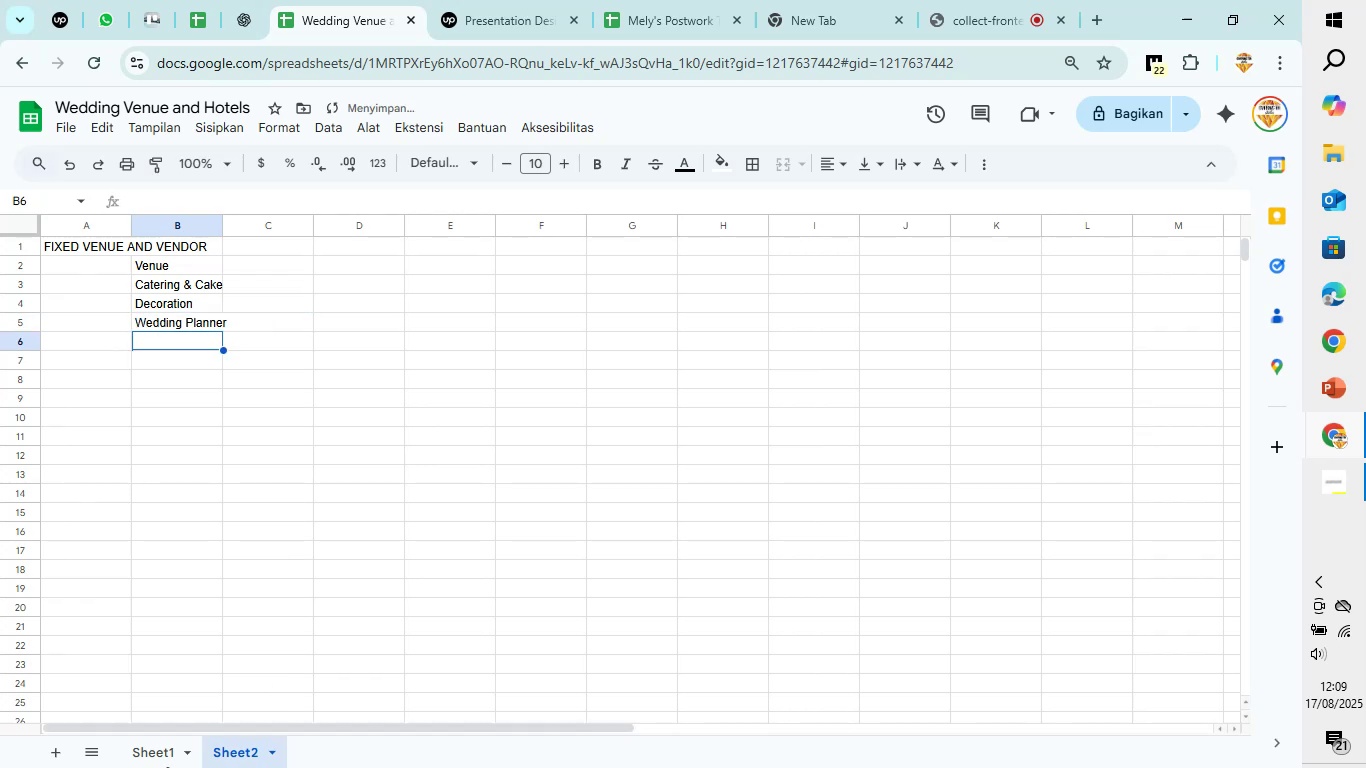 
left_click([153, 764])
 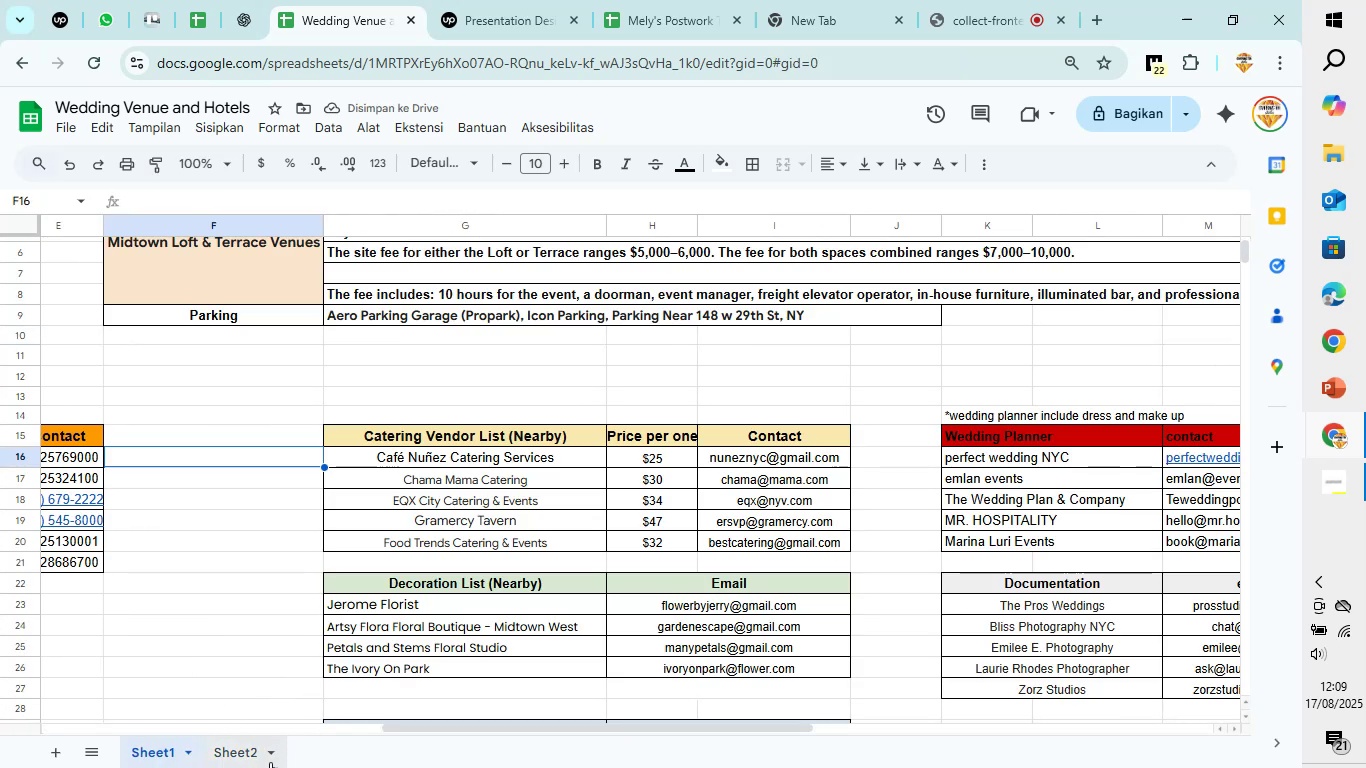 
scroll: coordinate [787, 591], scroll_direction: down, amount: 2.0
 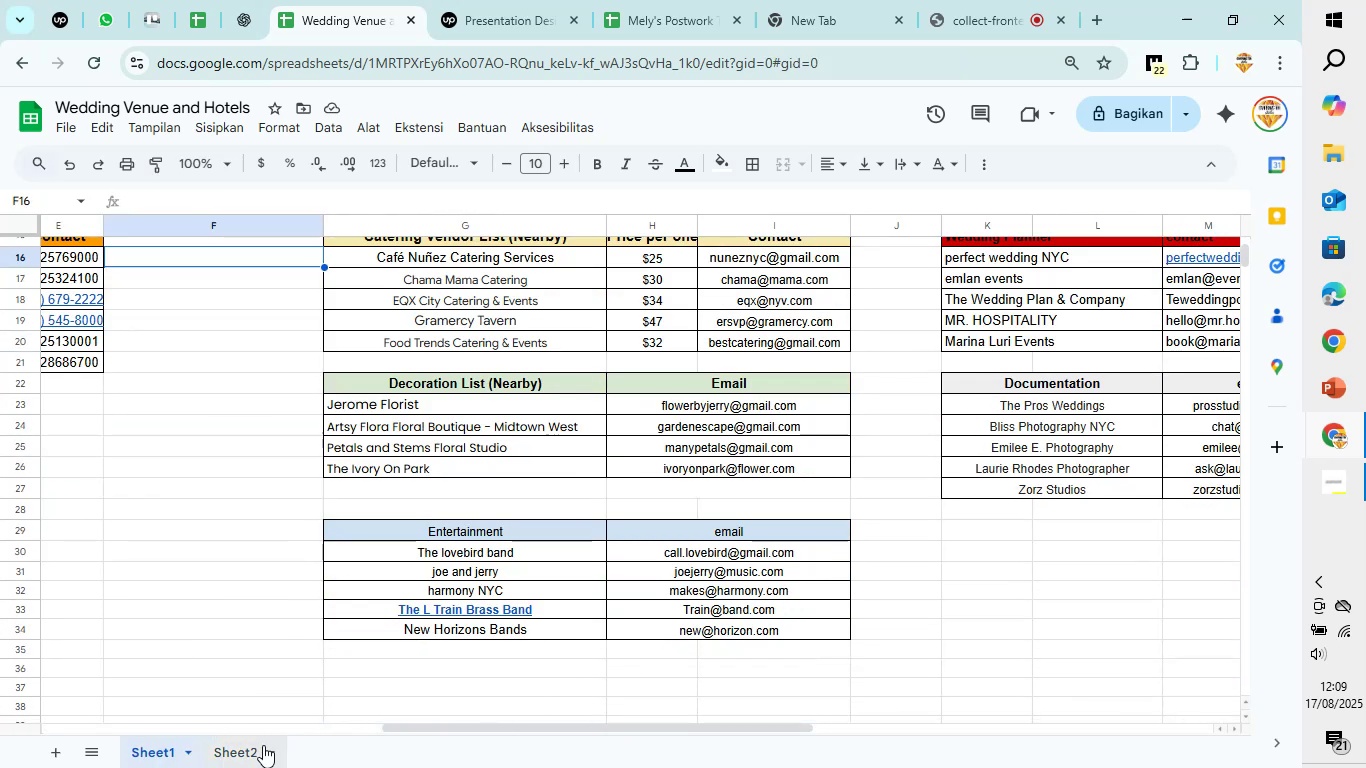 
left_click([251, 744])
 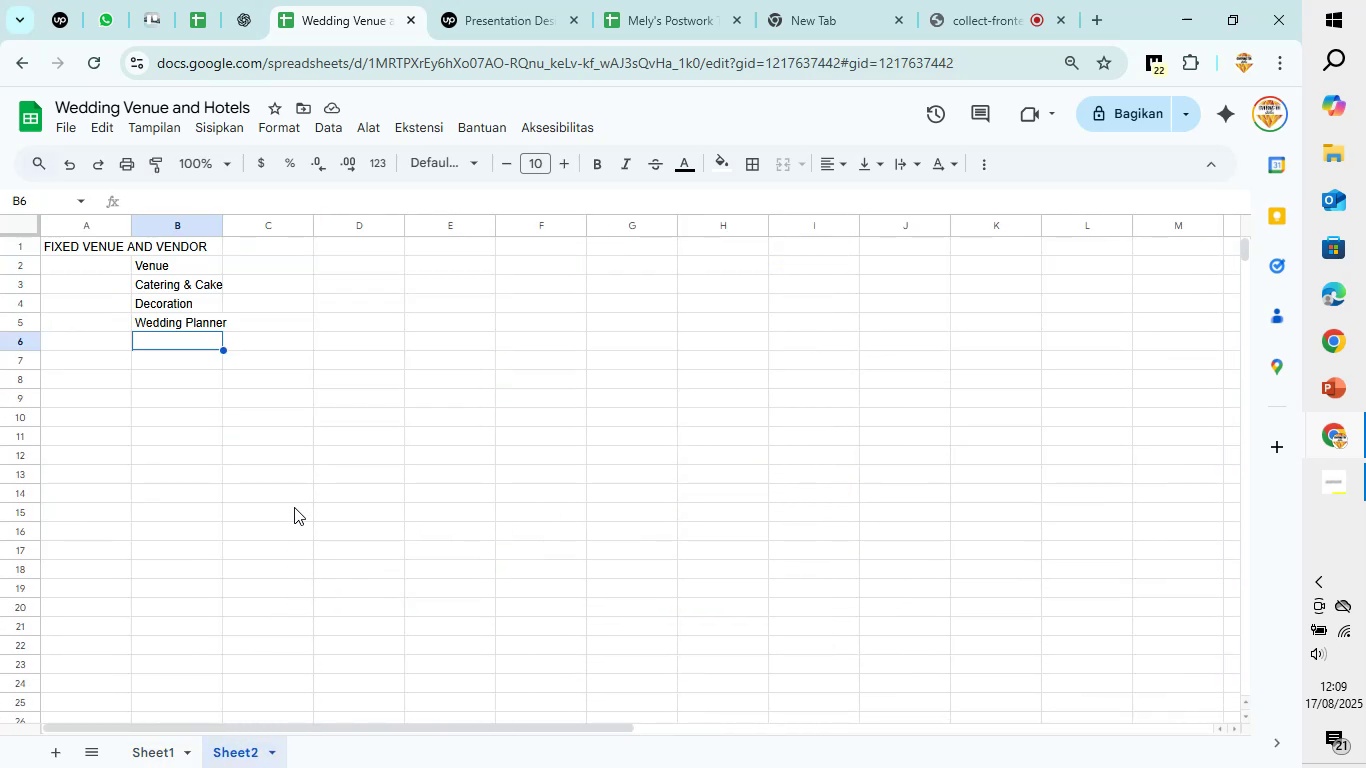 
type(Documentation)
 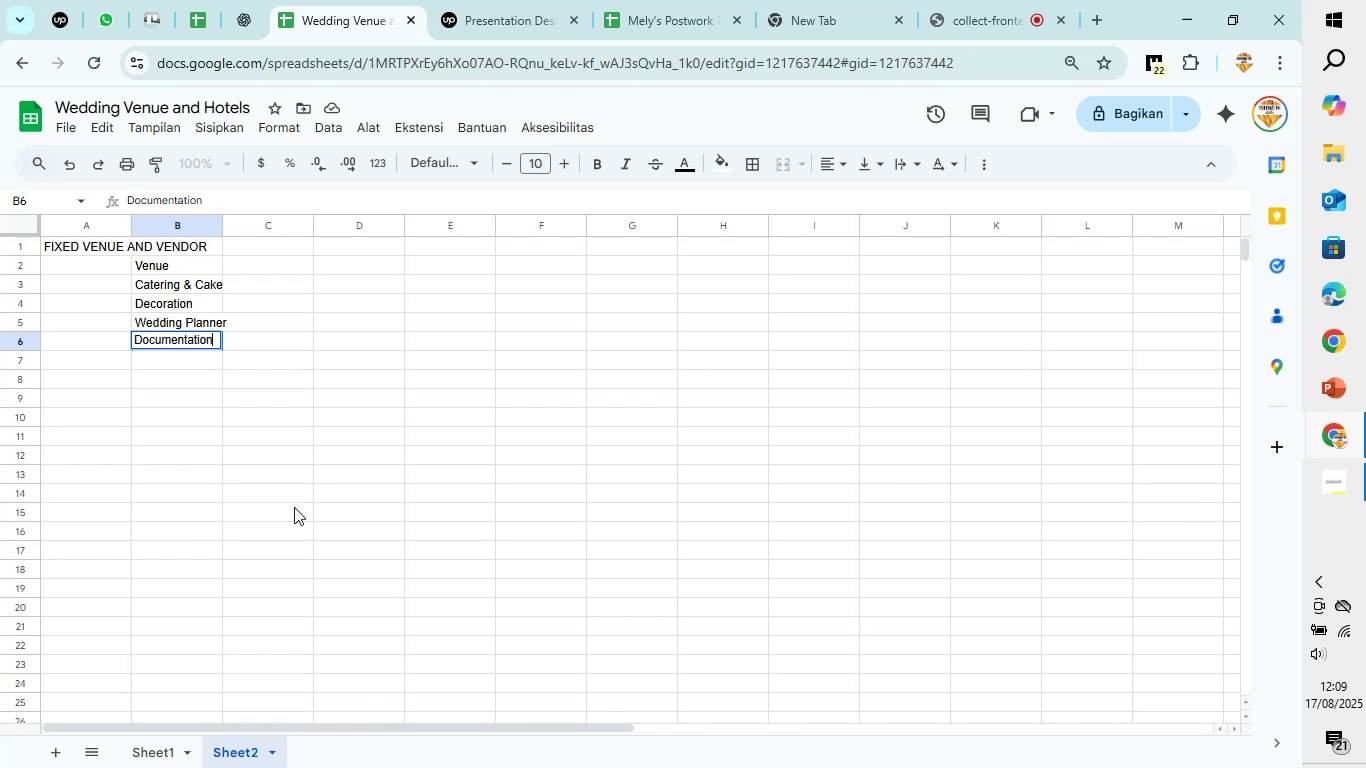 
key(ArrowDown)
 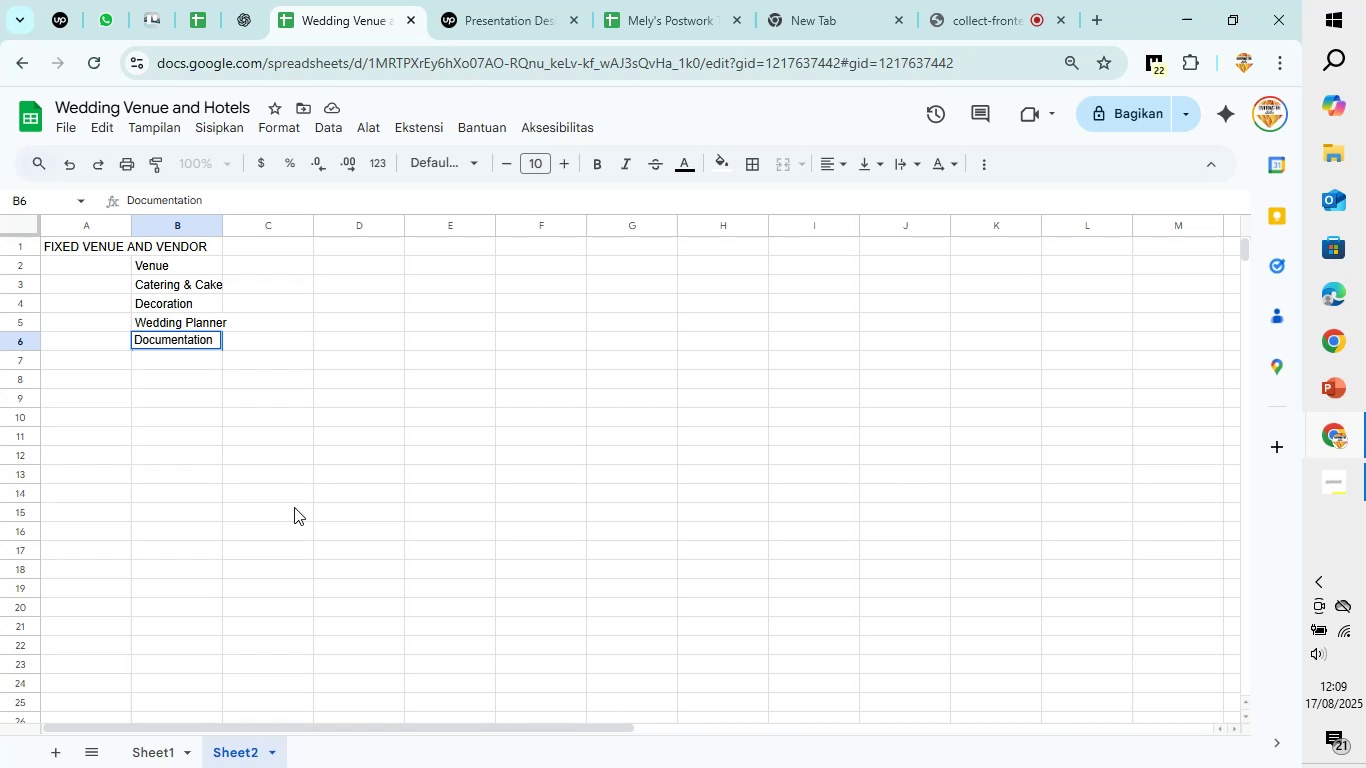 
type(Atr)
key(Backspace)
key(Backspace)
key(Backspace)
type(W)
key(Backspace)
type(E)
key(Backspace)
key(Backspace)
key(Backspace)
type(Entertaiment)
 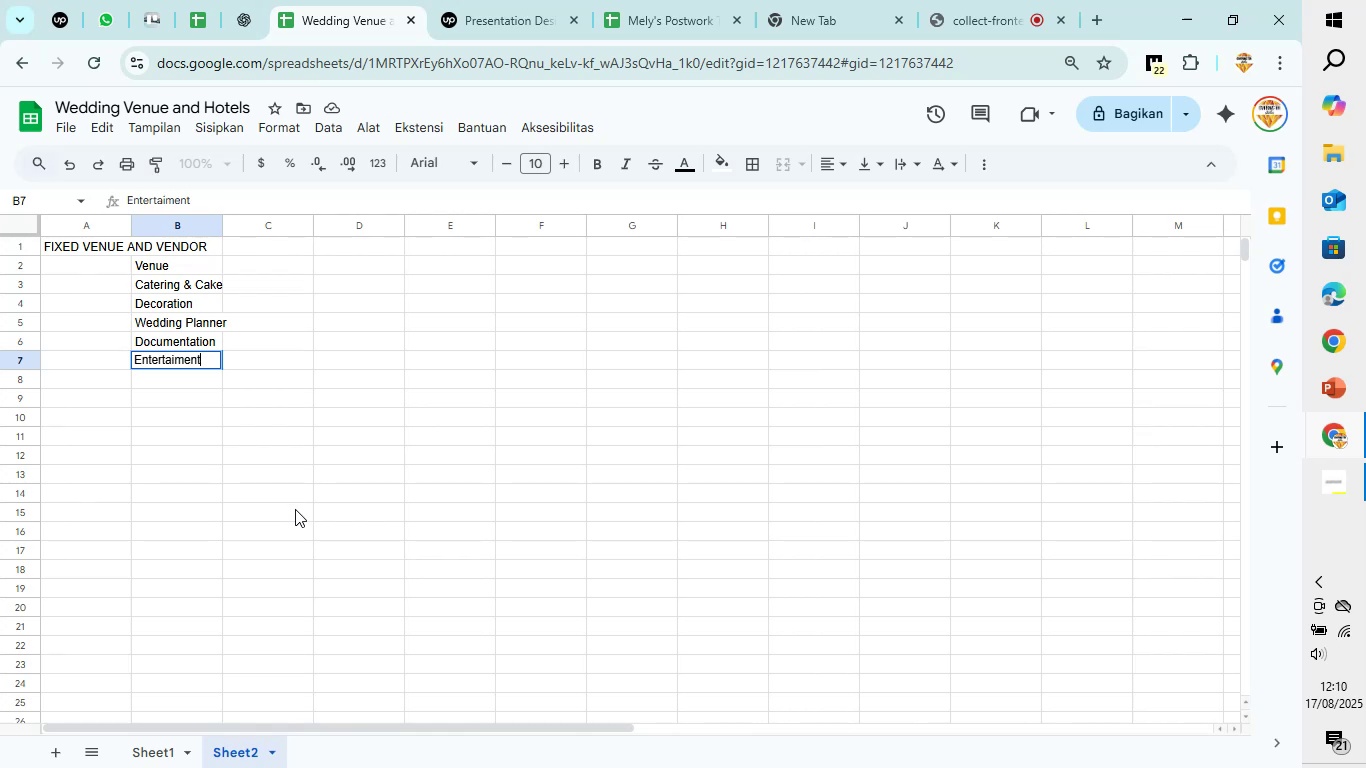 
left_click([254, 266])
 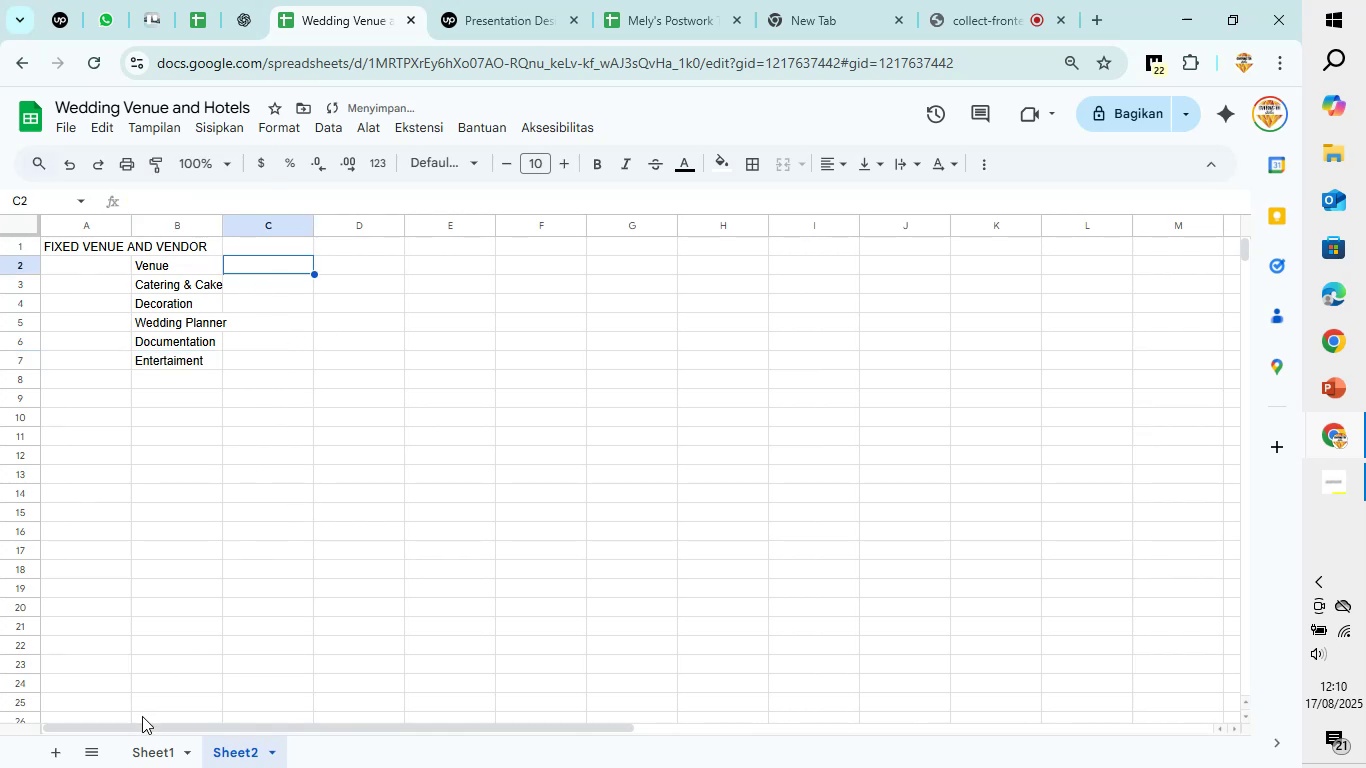 
left_click([139, 744])
 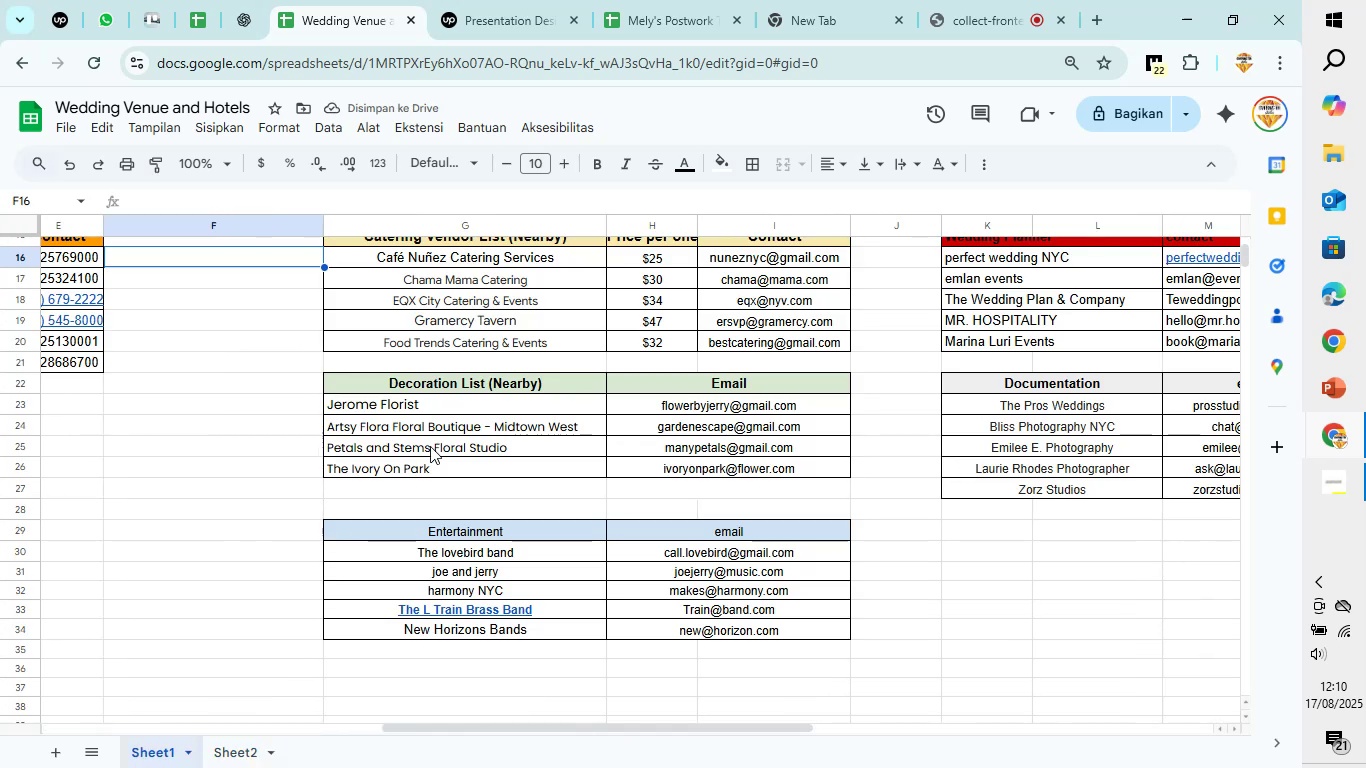 
scroll: coordinate [430, 452], scroll_direction: up, amount: 3.0
 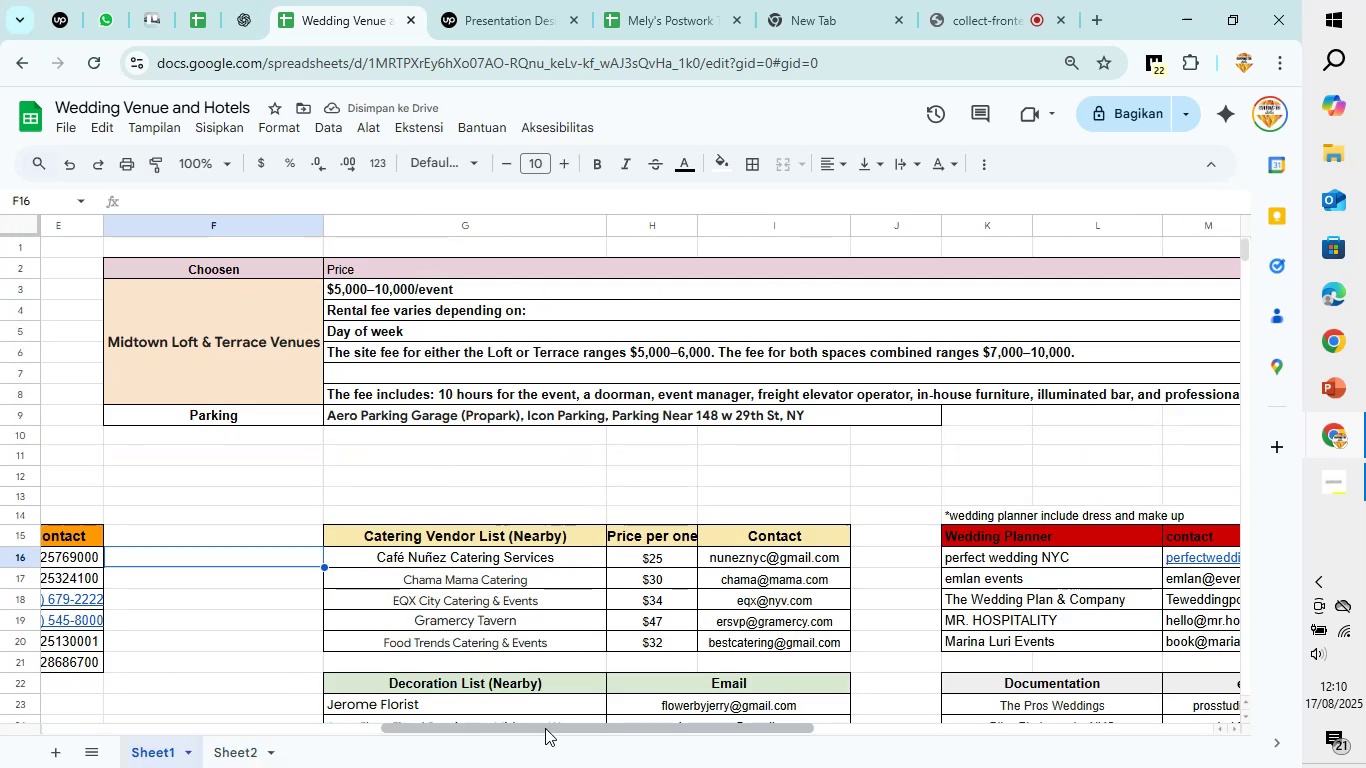 
left_click_drag(start_coordinate=[567, 727], to_coordinate=[123, 740])
 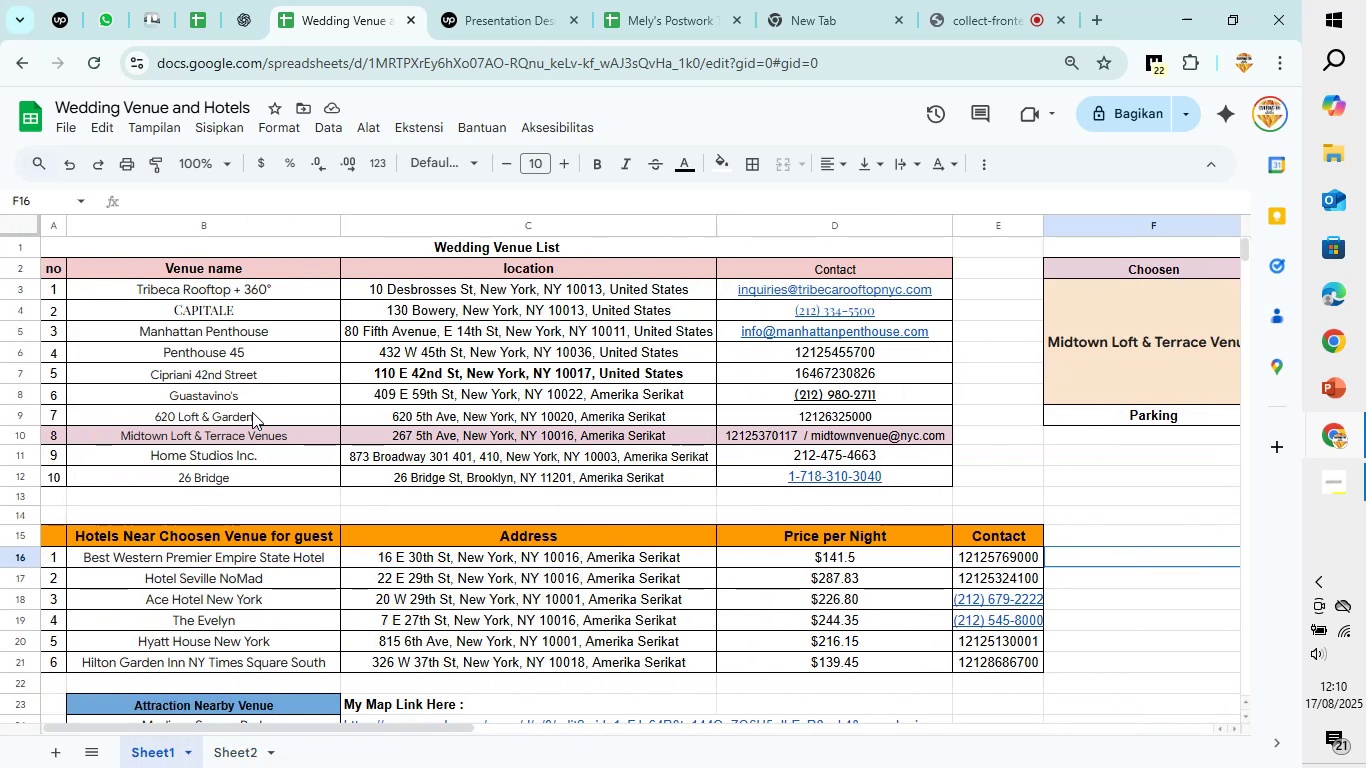 
left_click([247, 432])
 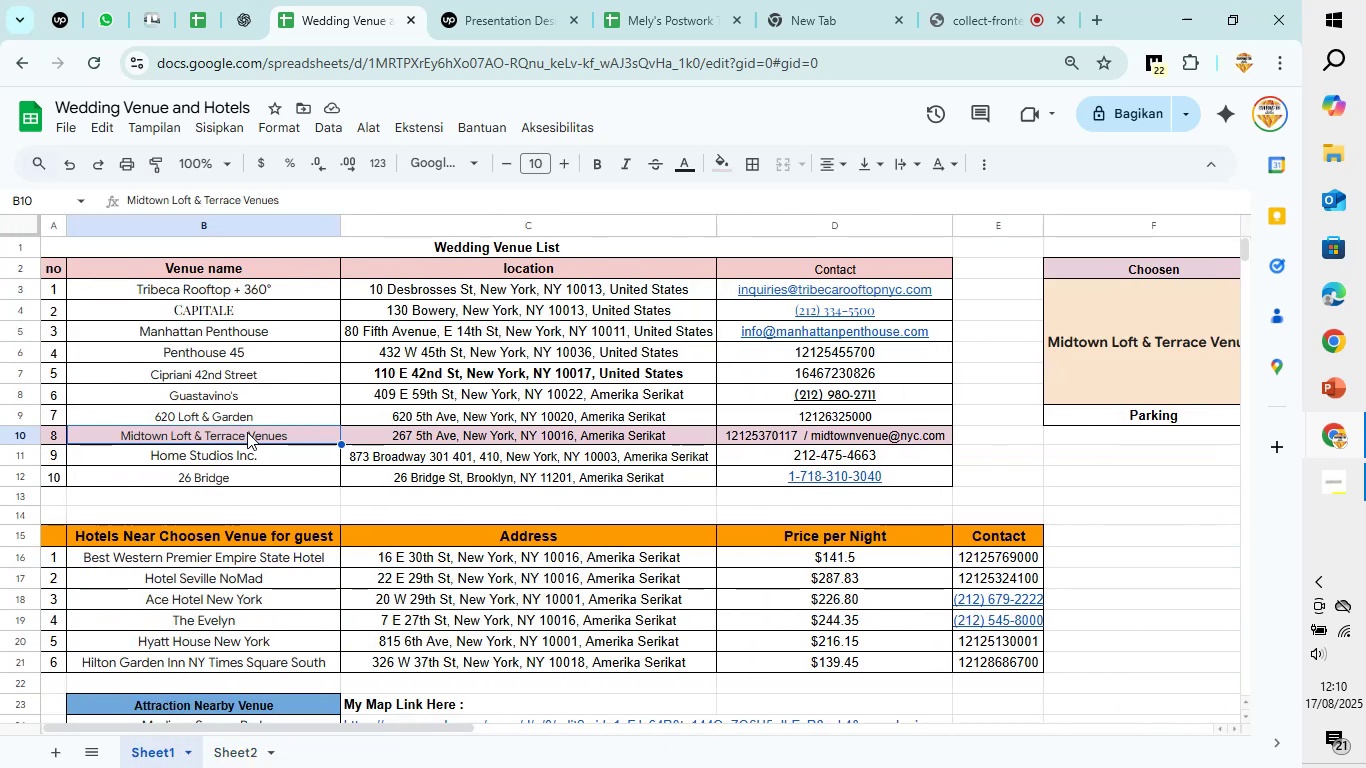 
key(Control+C)
 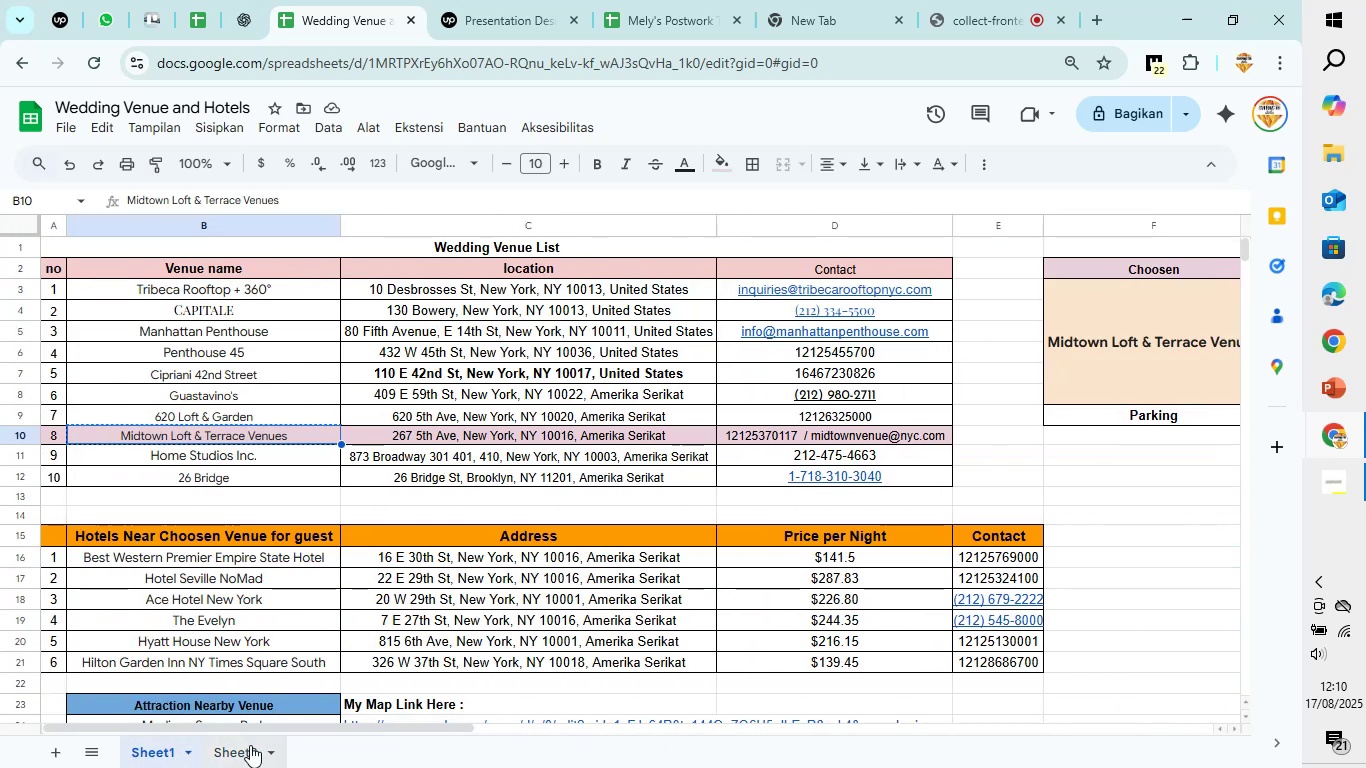 
left_click([250, 745])
 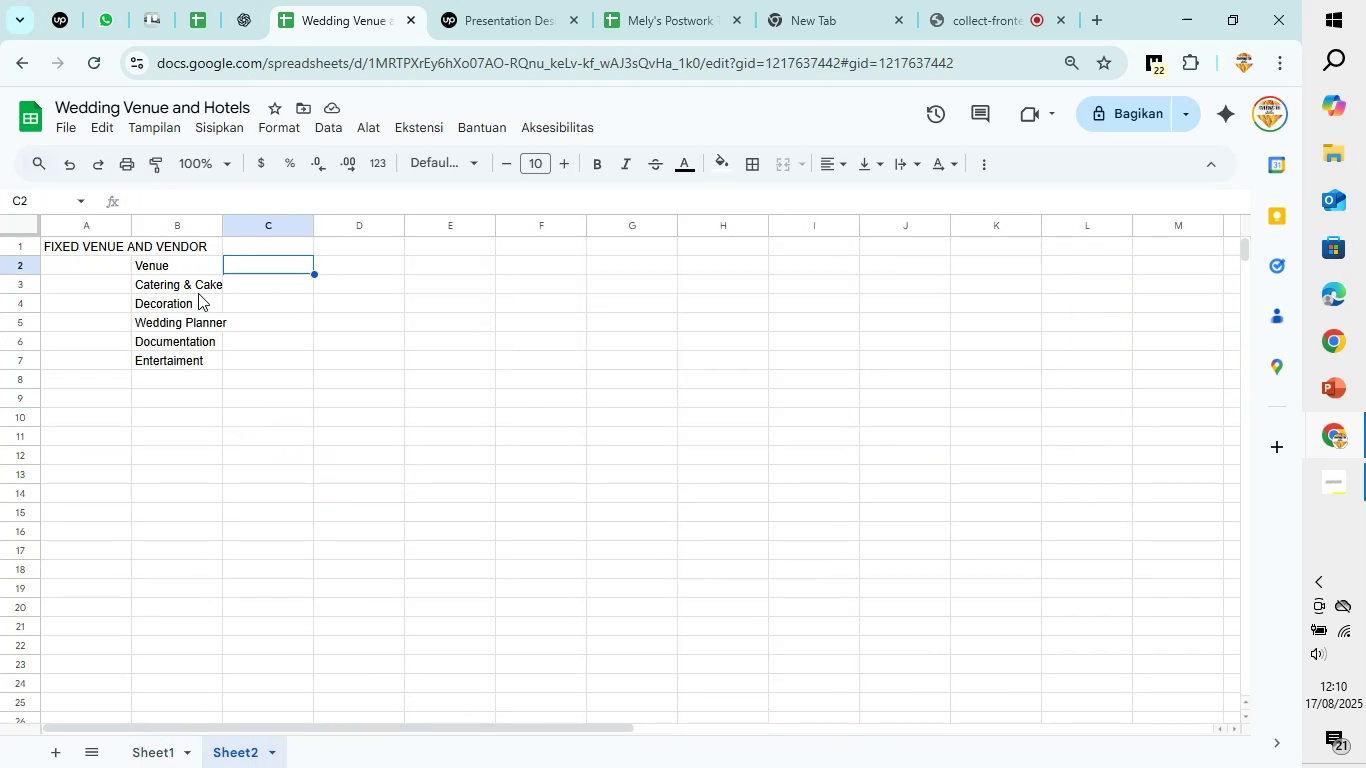 
key(Control+V)
 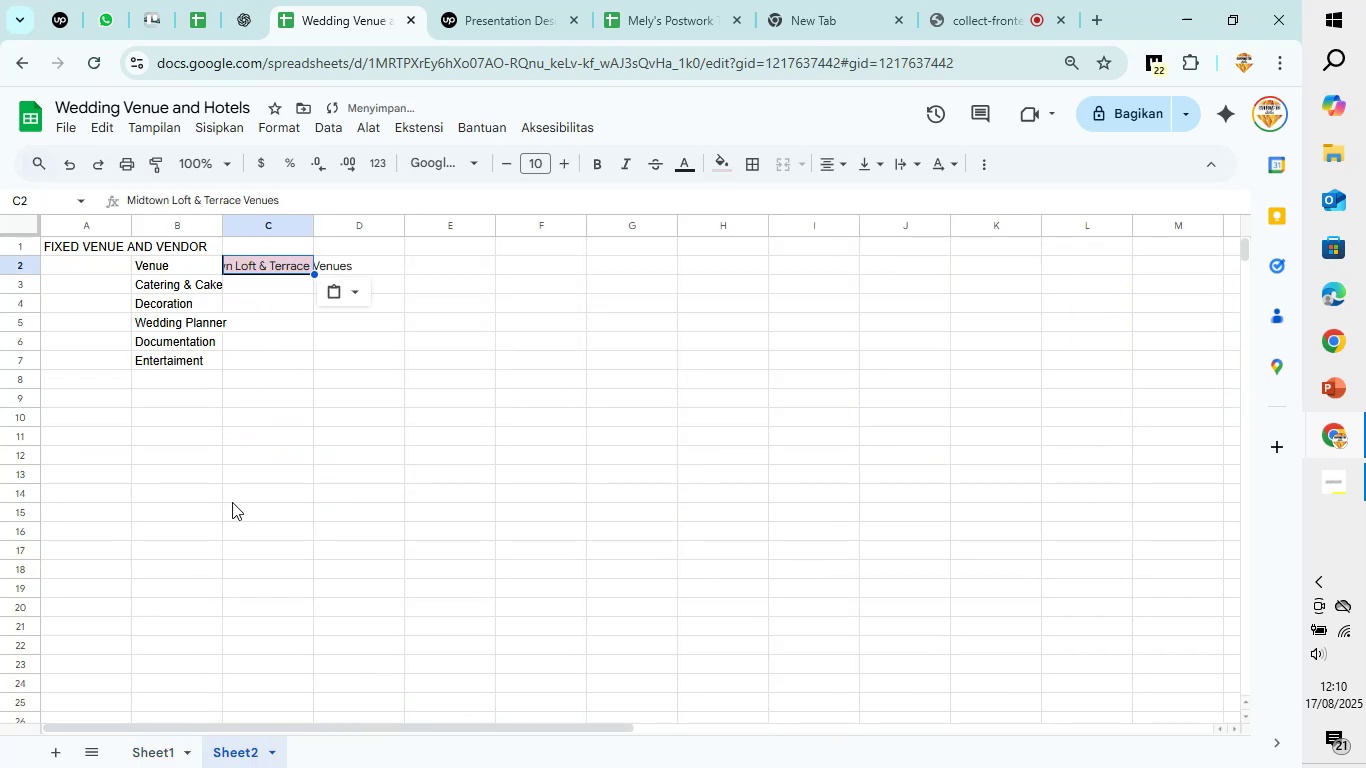 
left_click([165, 754])
 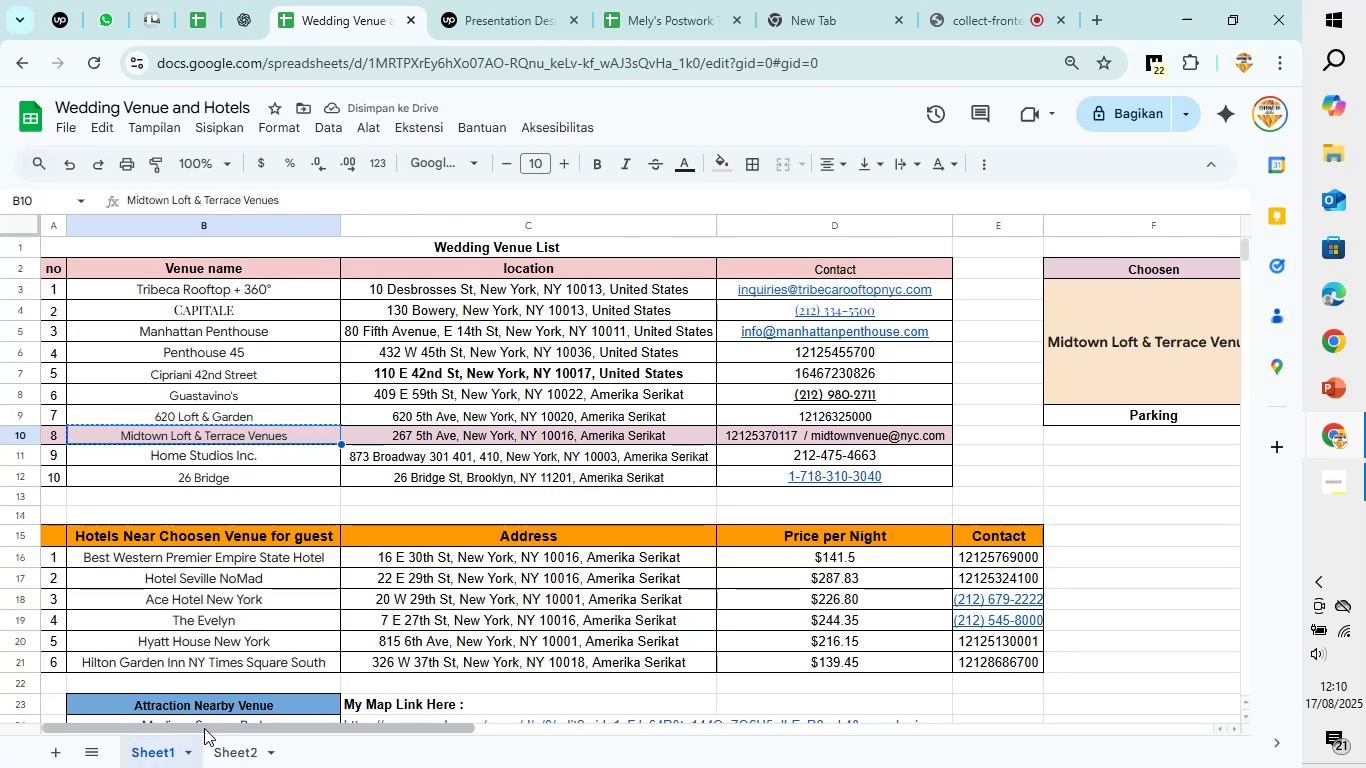 
left_click_drag(start_coordinate=[204, 727], to_coordinate=[583, 676])
 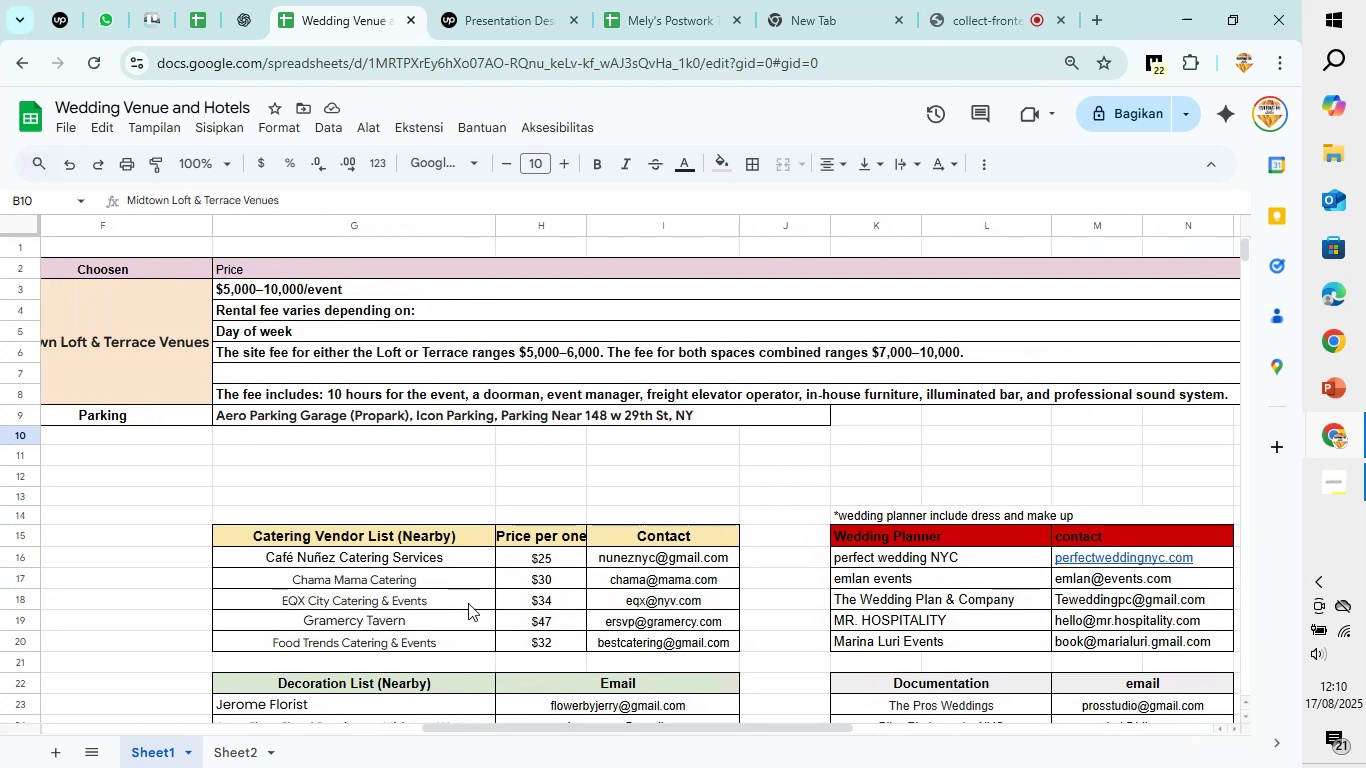 
wait(6.23)
 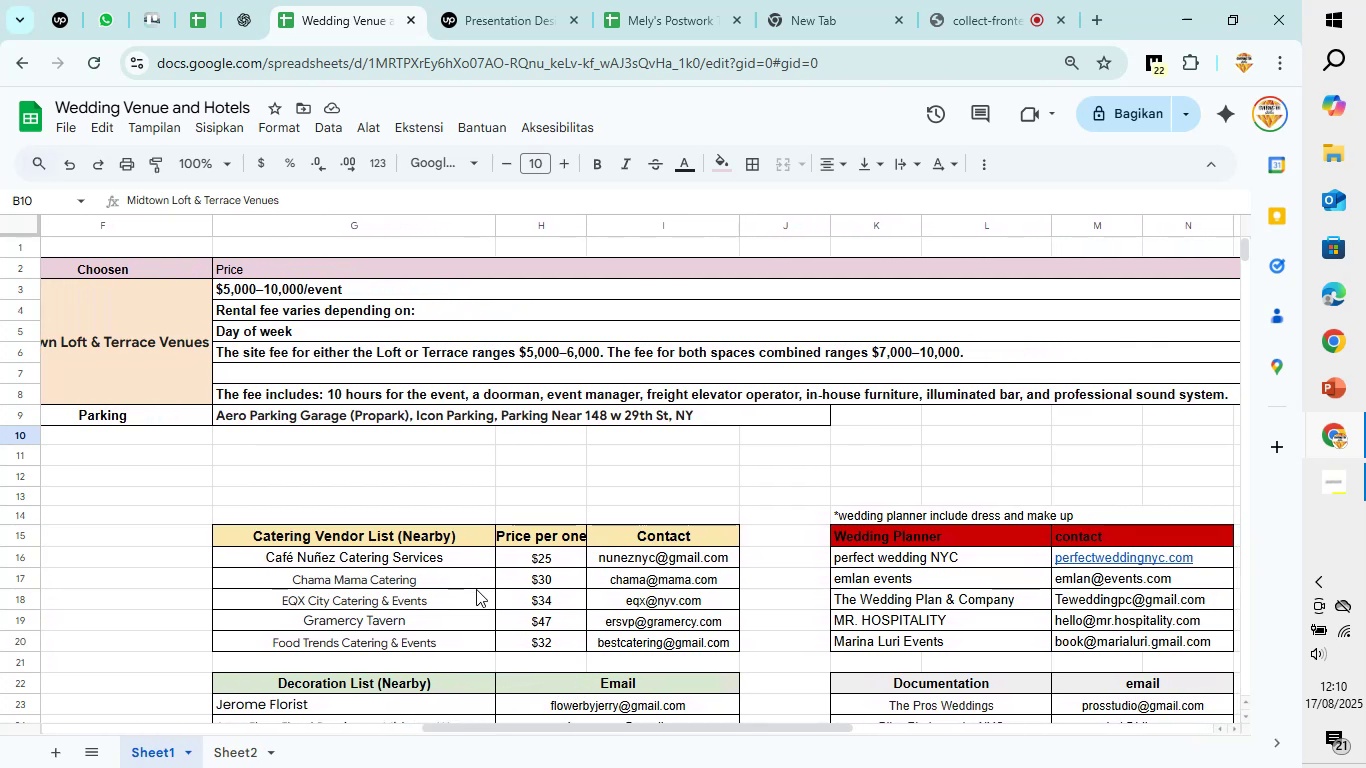 
left_click([438, 598])
 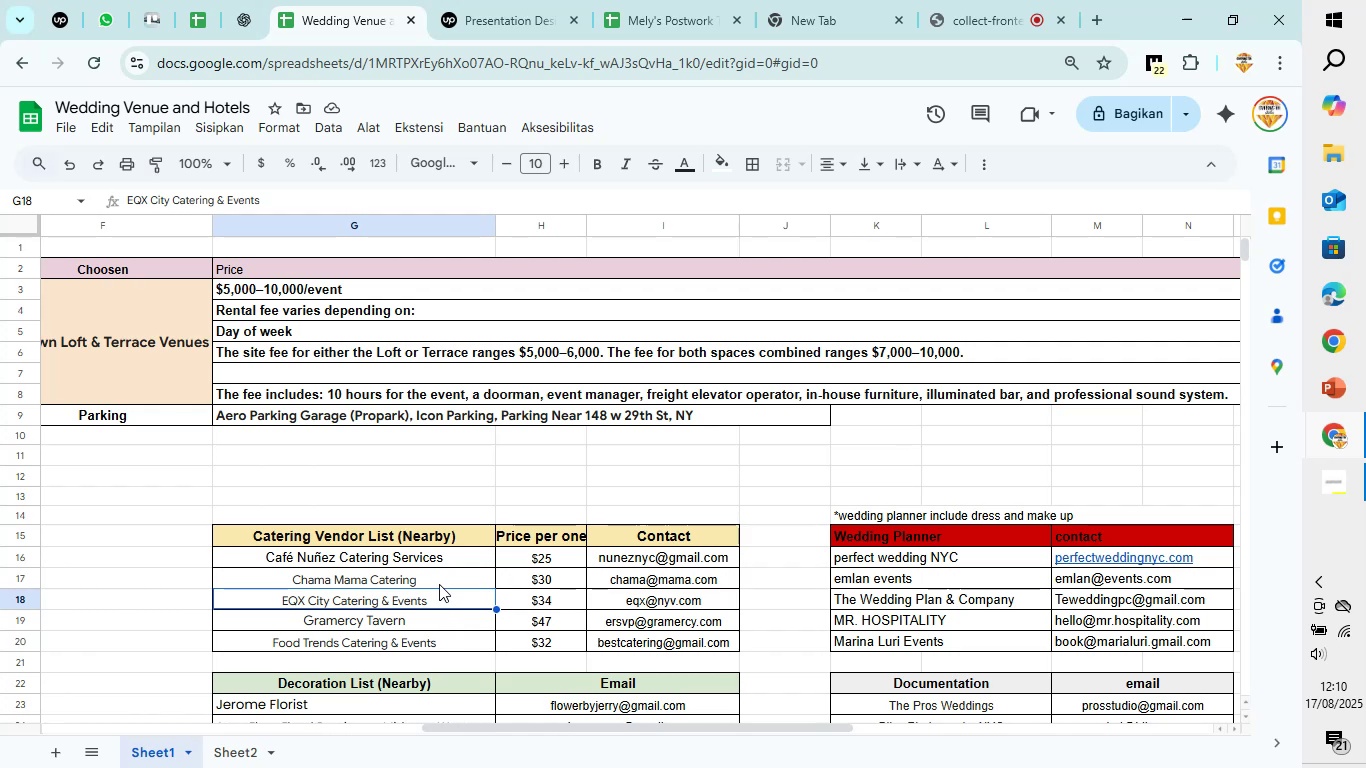 
left_click([439, 584])
 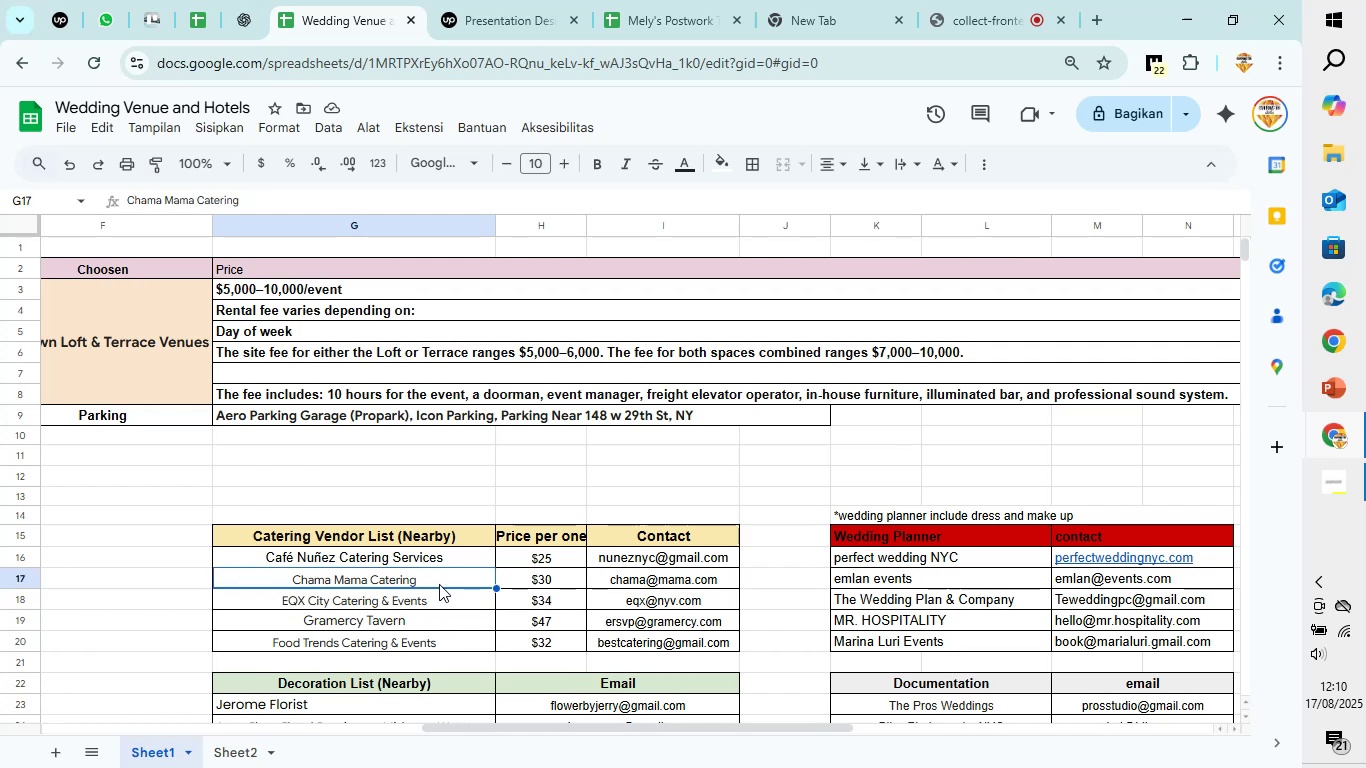 
key(Control+C)
 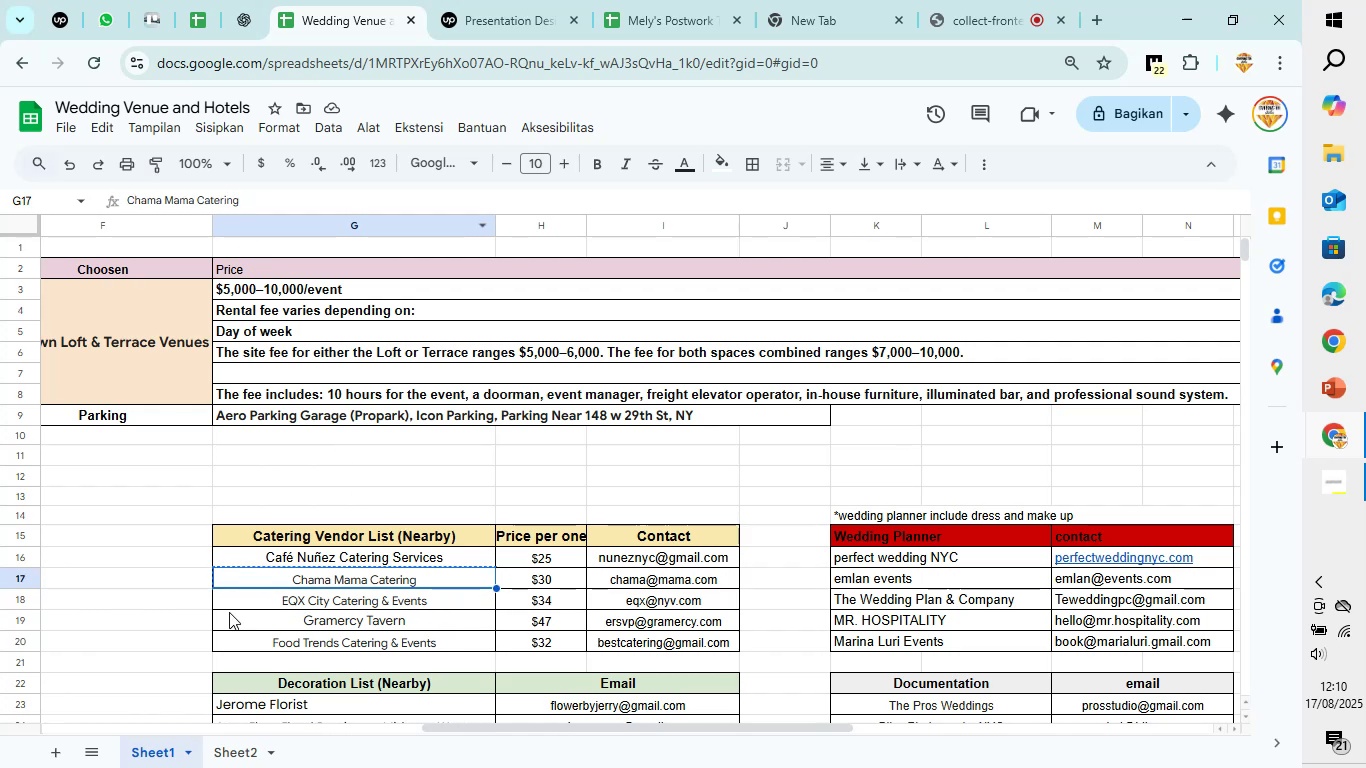 
left_click([220, 766])
 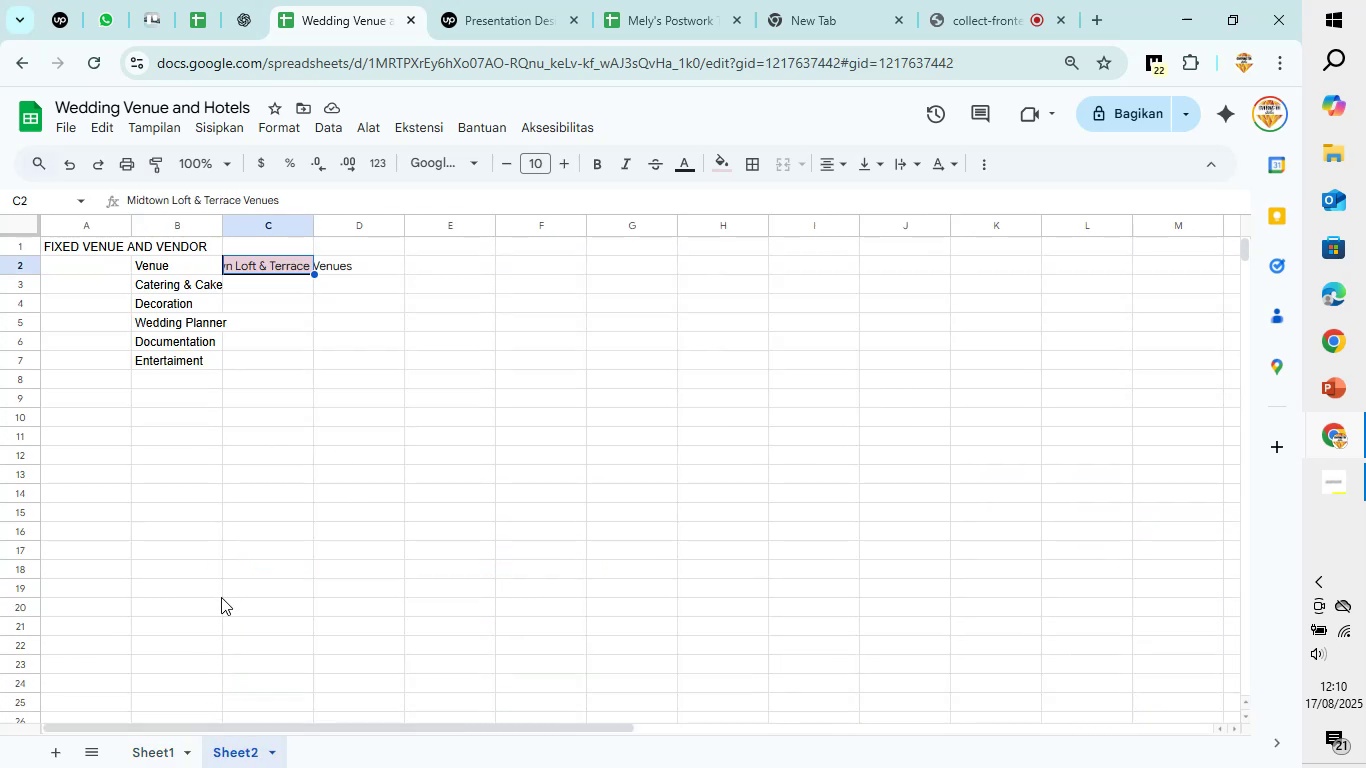 
key(ArrowDown)
 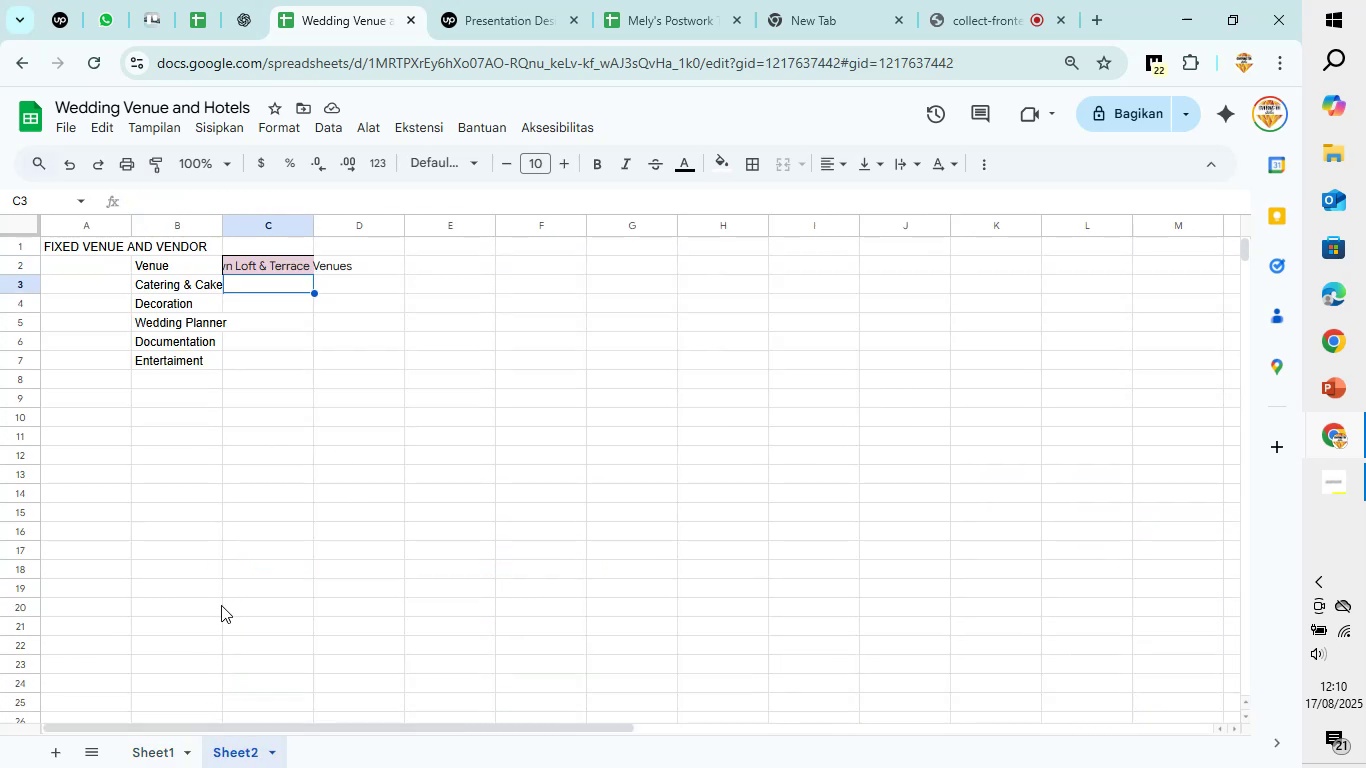 
key(Control+V)
 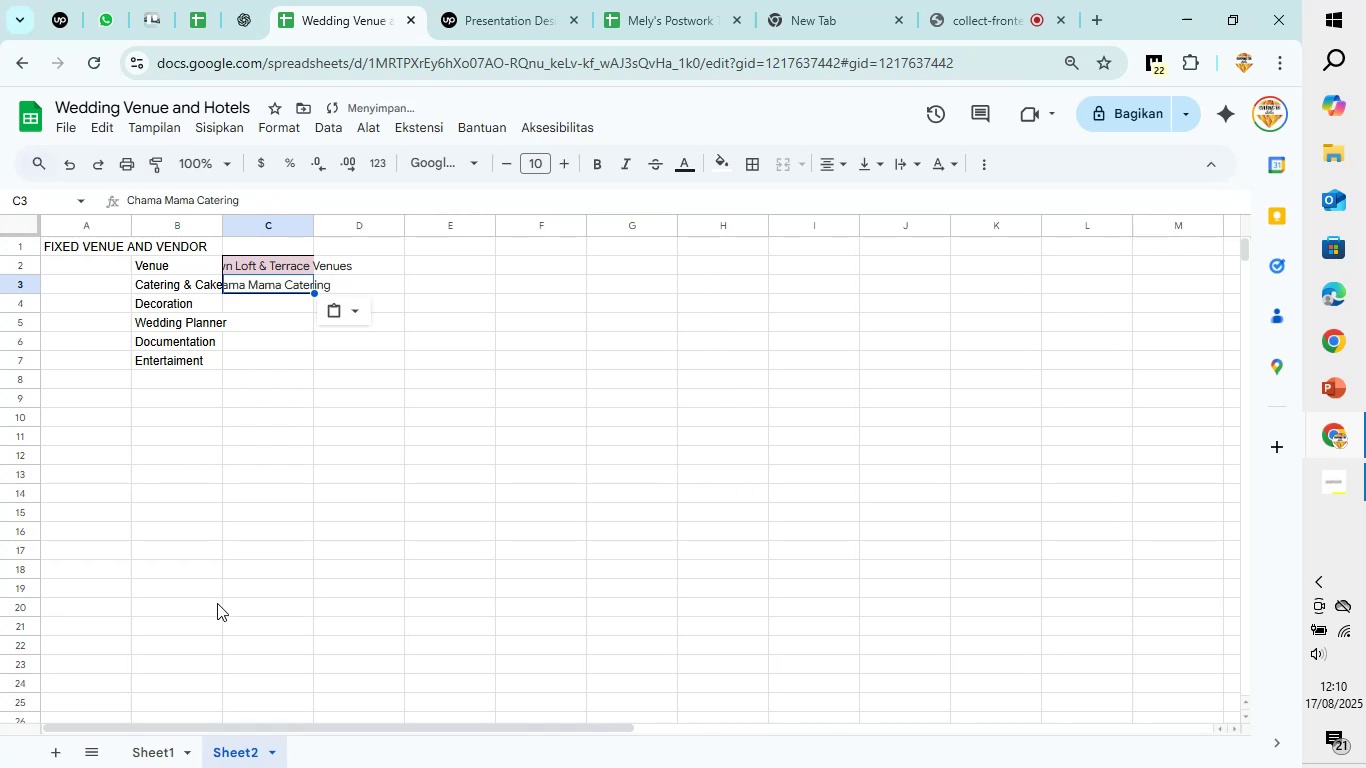 
left_click([163, 767])
 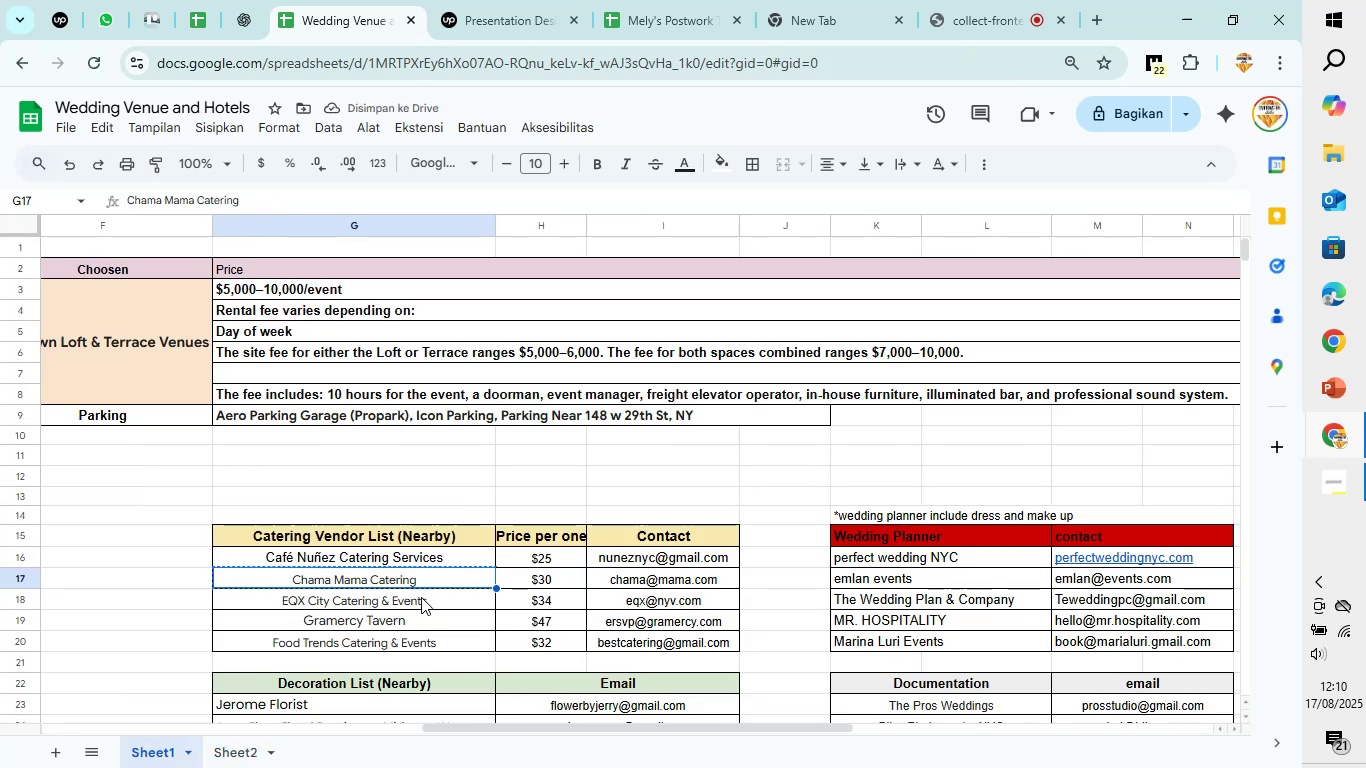 
scroll: coordinate [421, 597], scroll_direction: down, amount: 1.0
 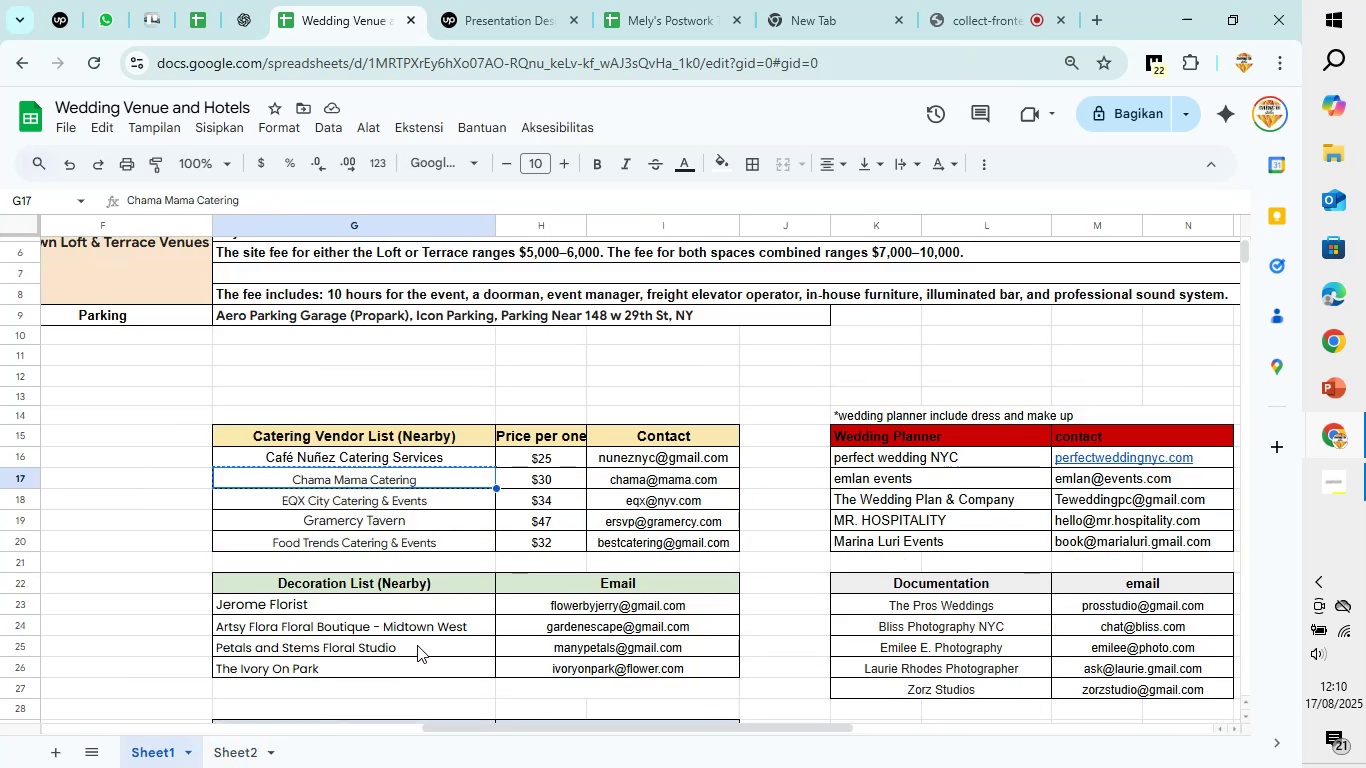 
wait(6.05)
 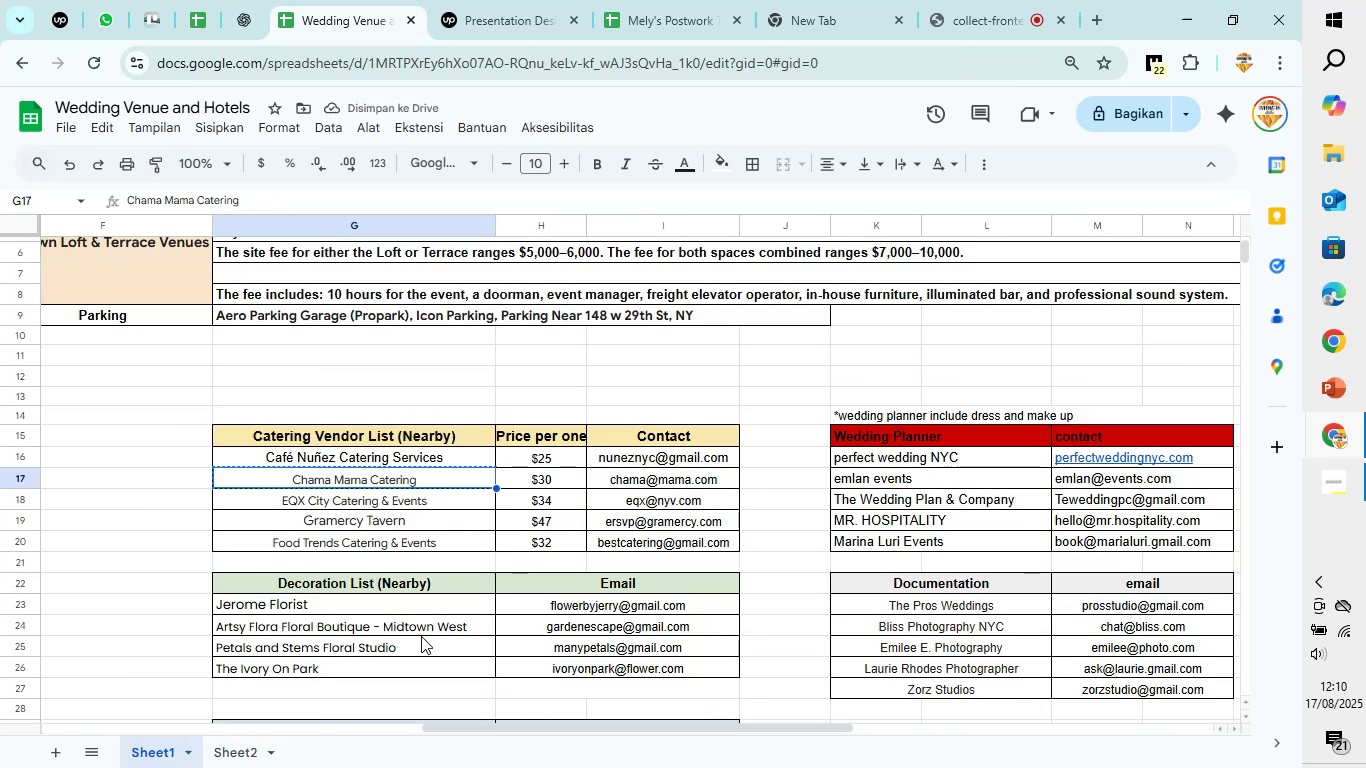 
left_click([417, 645])
 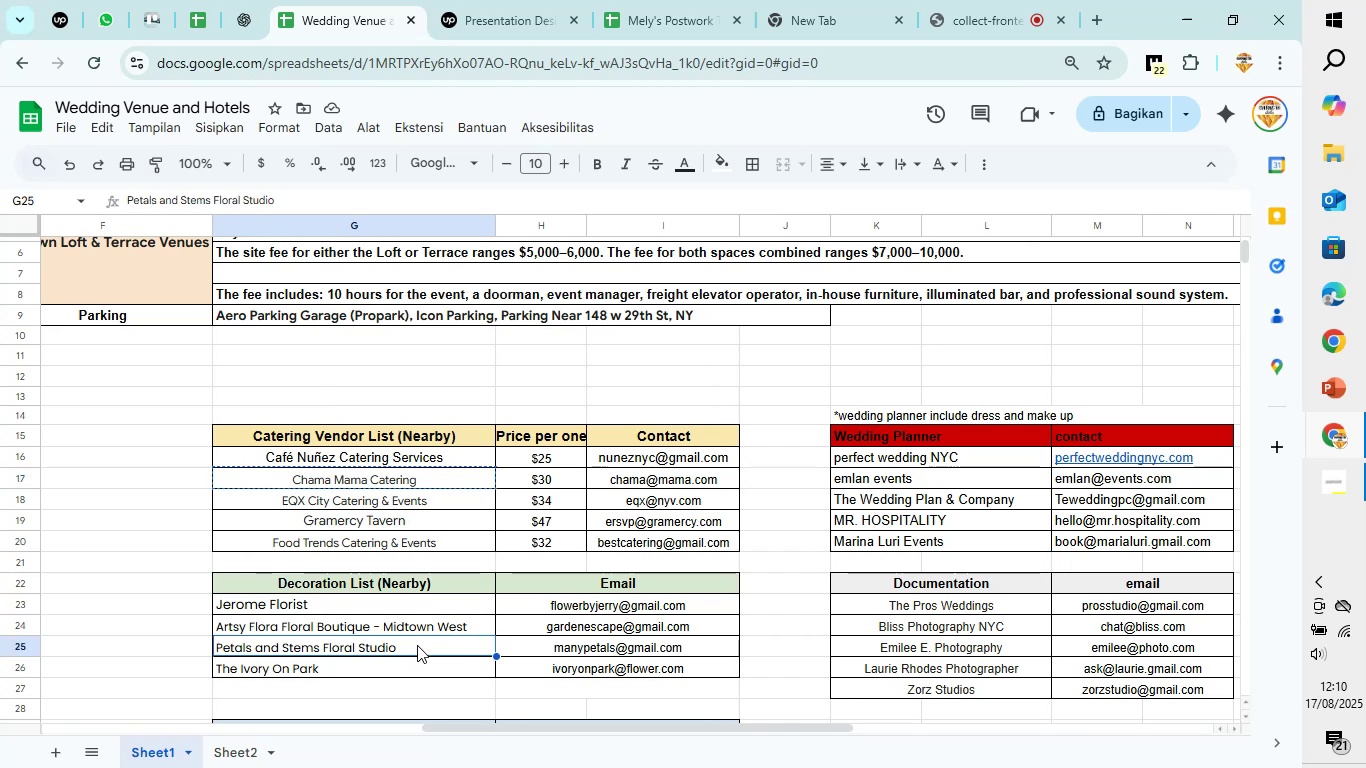 
key(Control+C)
 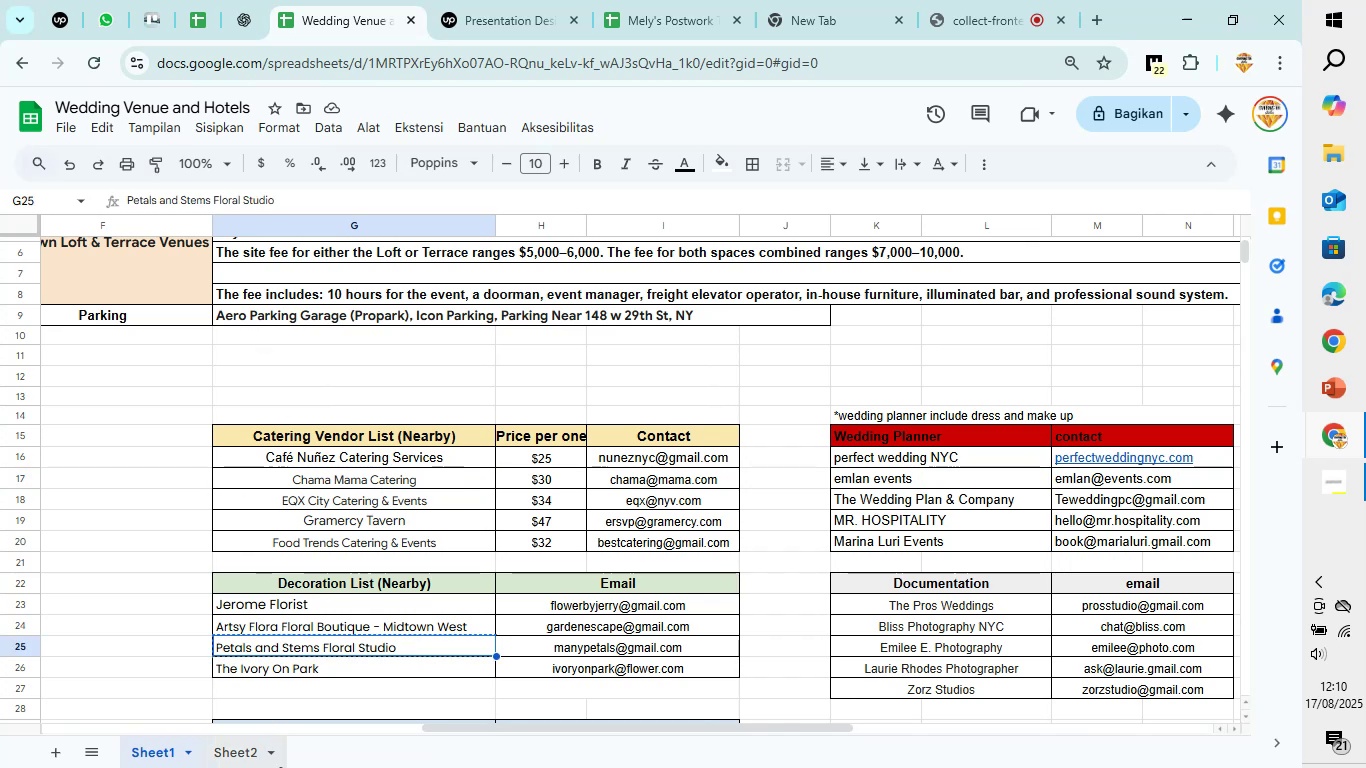 
left_click([264, 760])
 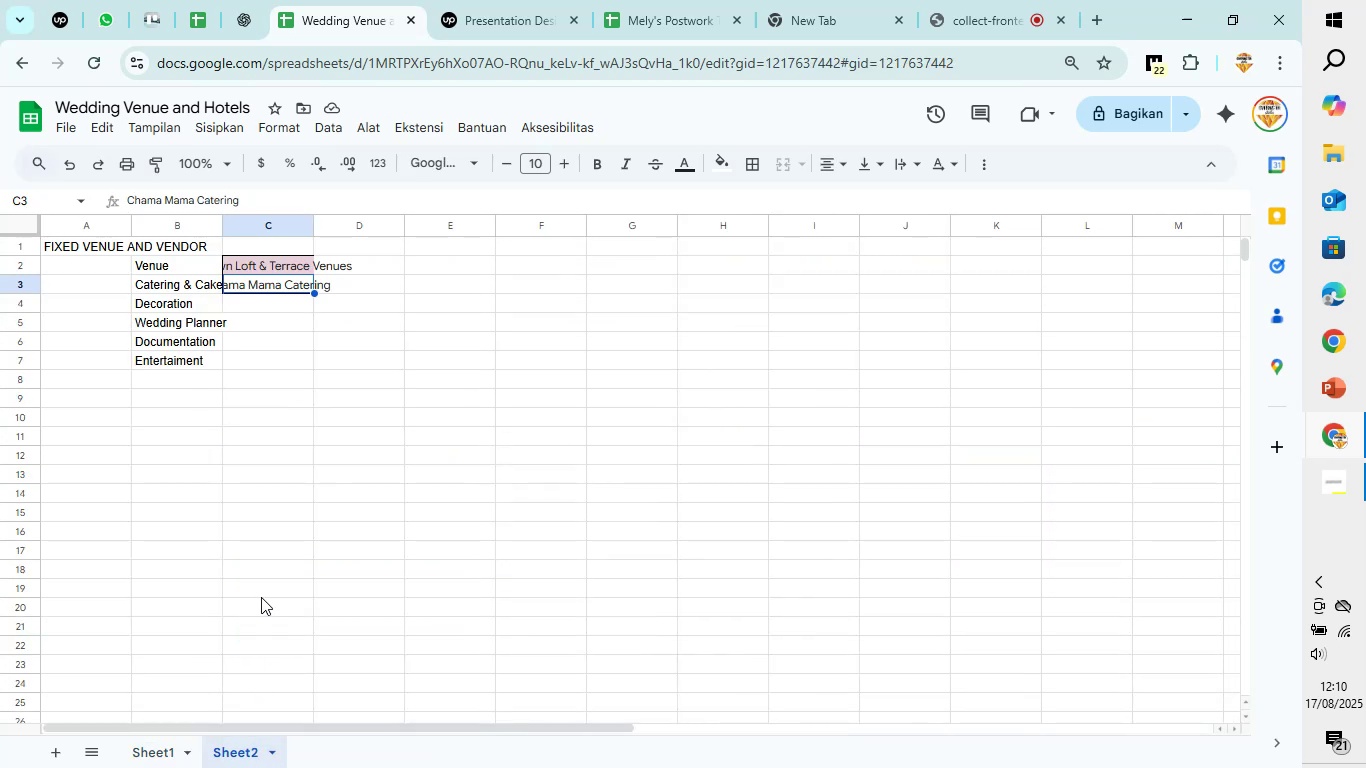 
key(ArrowDown)
 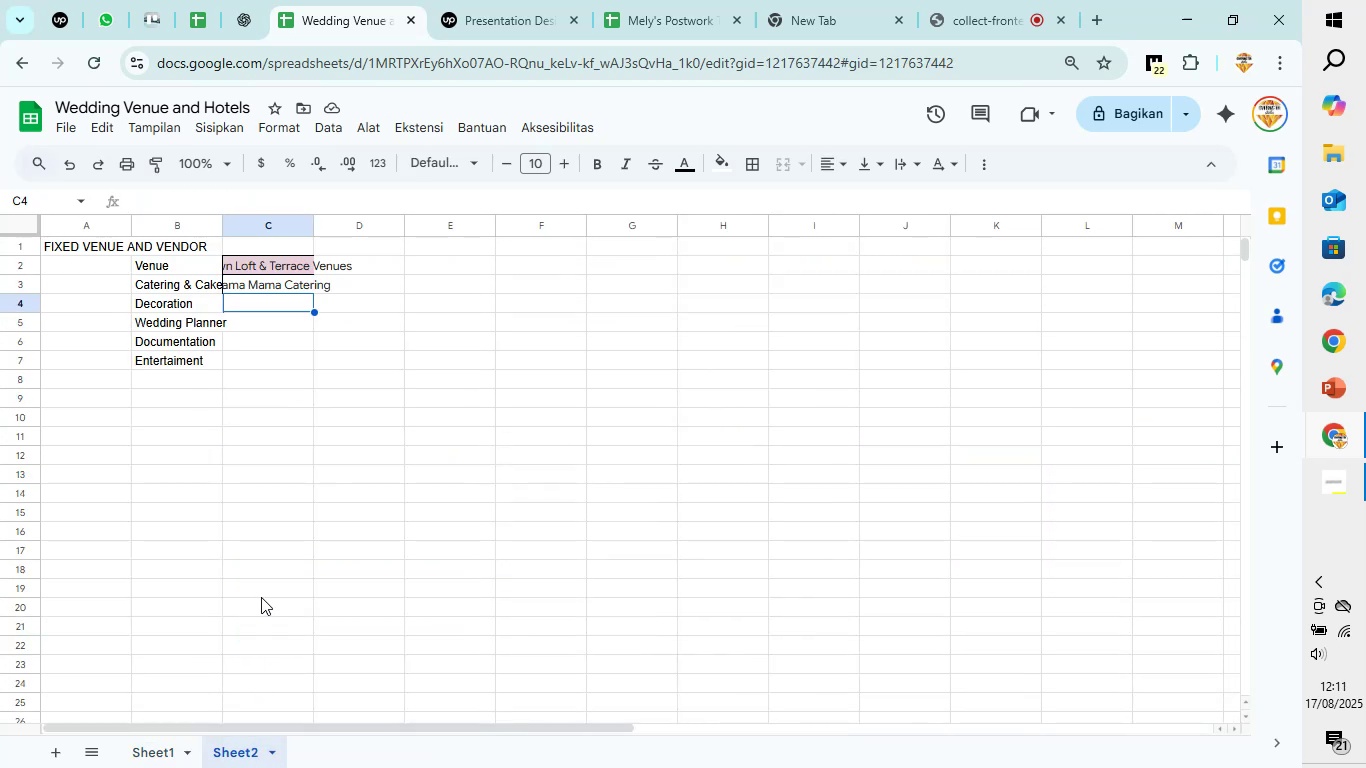 
key(Control+V)
 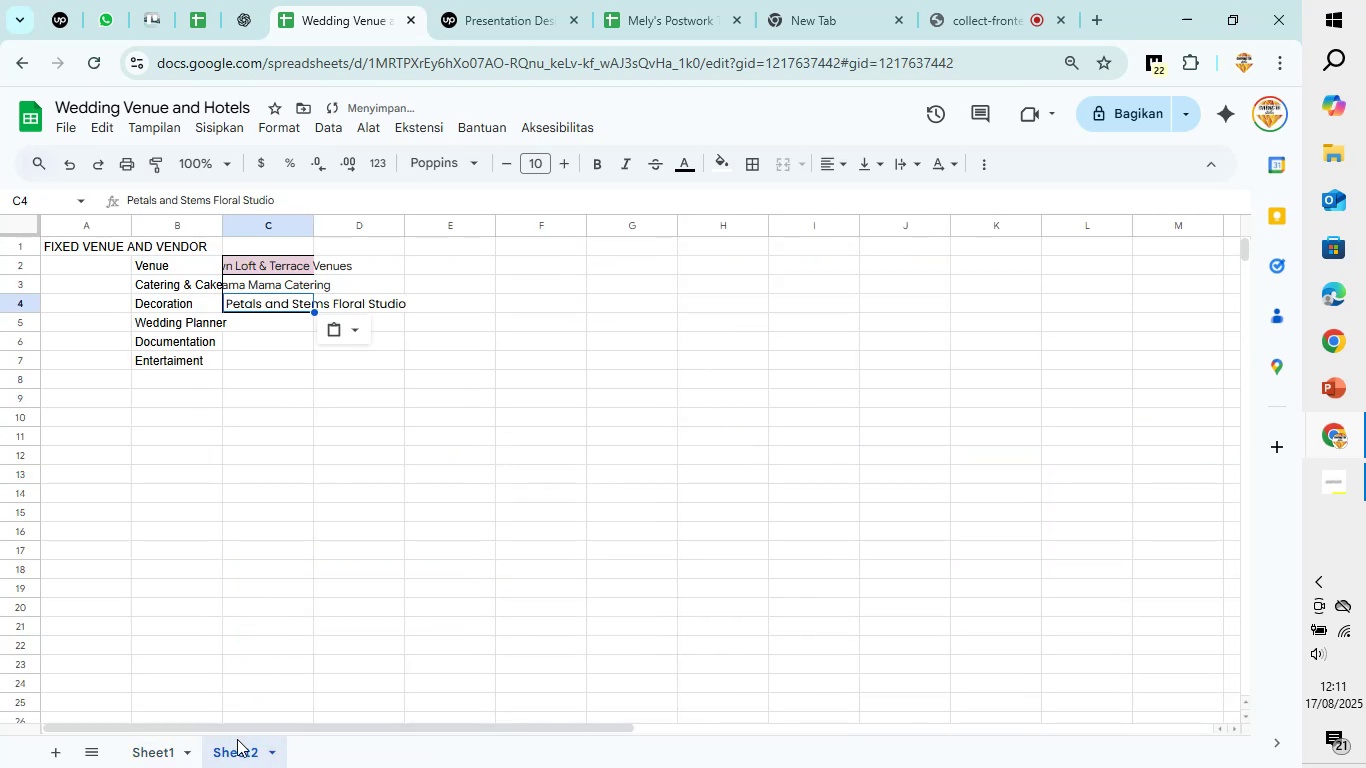 
left_click([142, 767])
 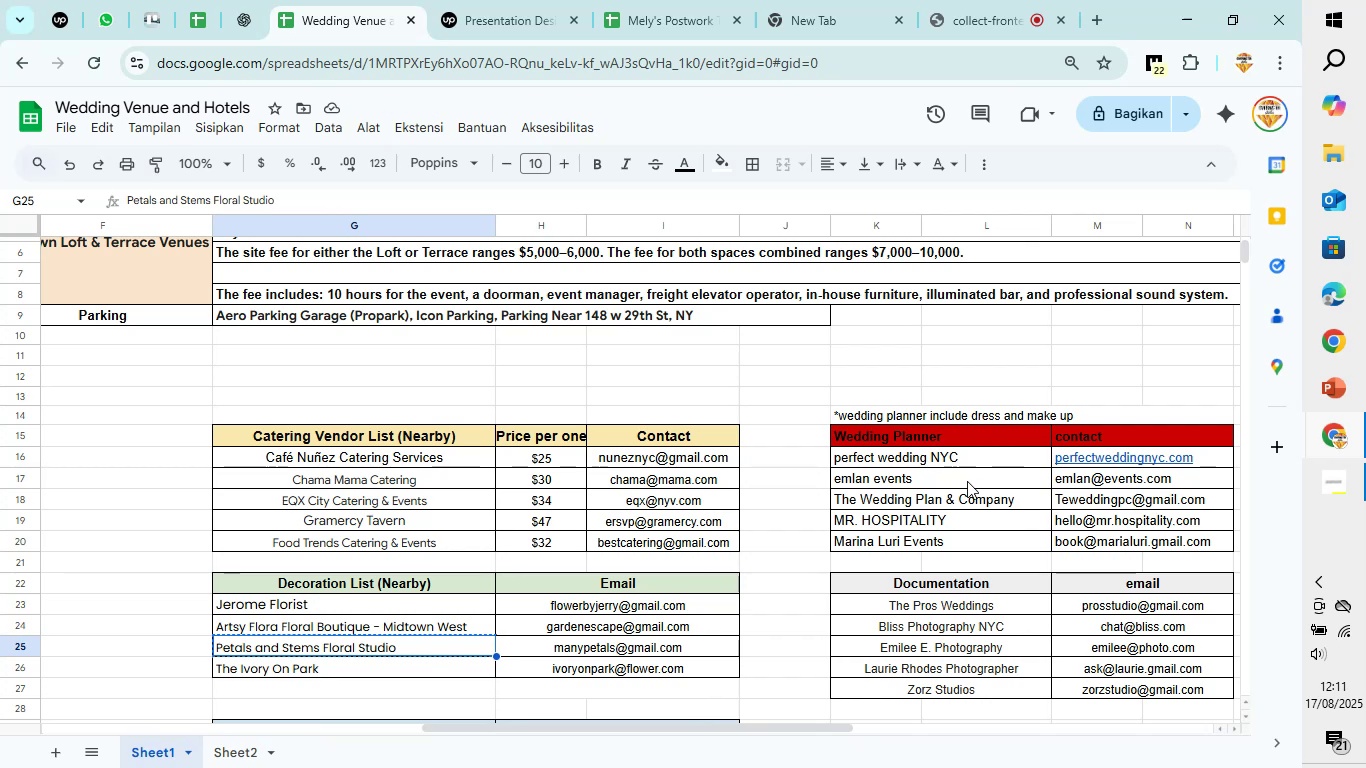 
wait(5.34)
 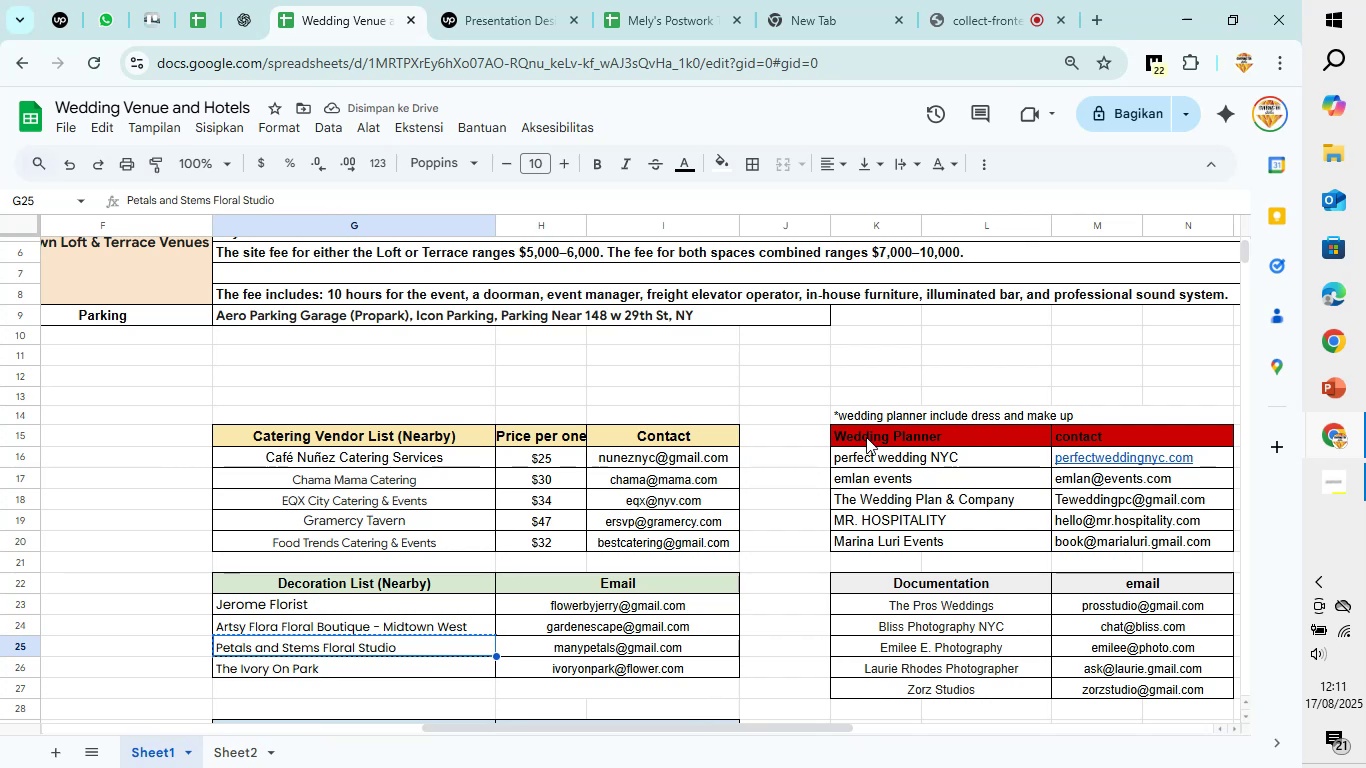 
left_click([964, 461])
 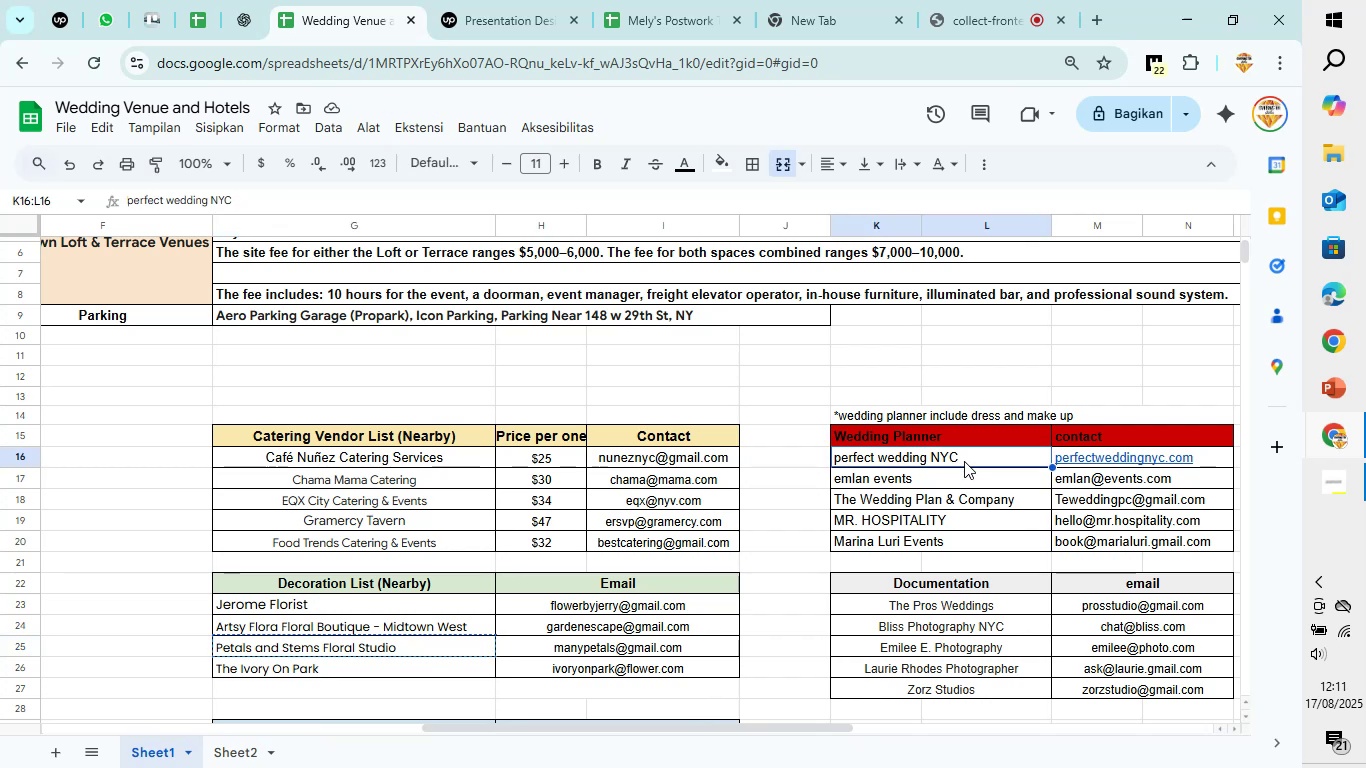 
key(Control+C)
 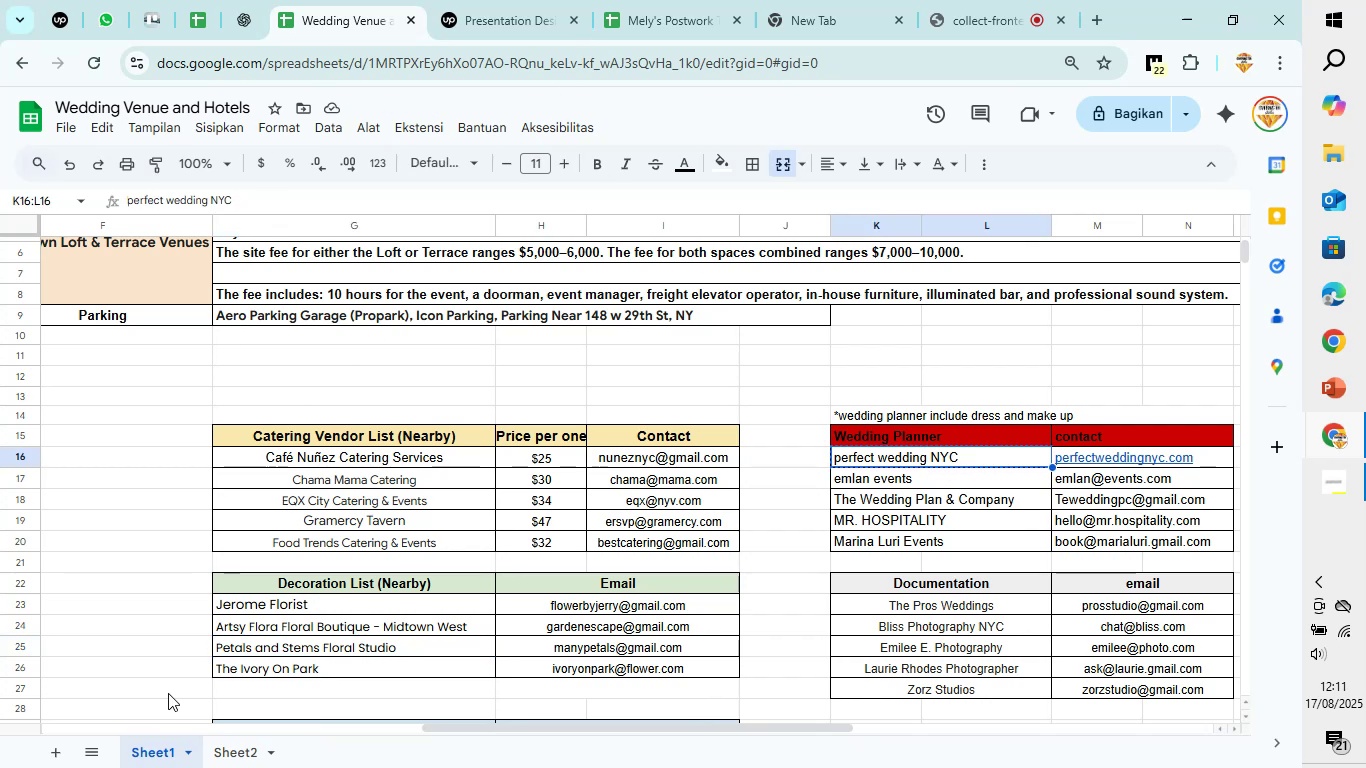 
left_click([261, 757])
 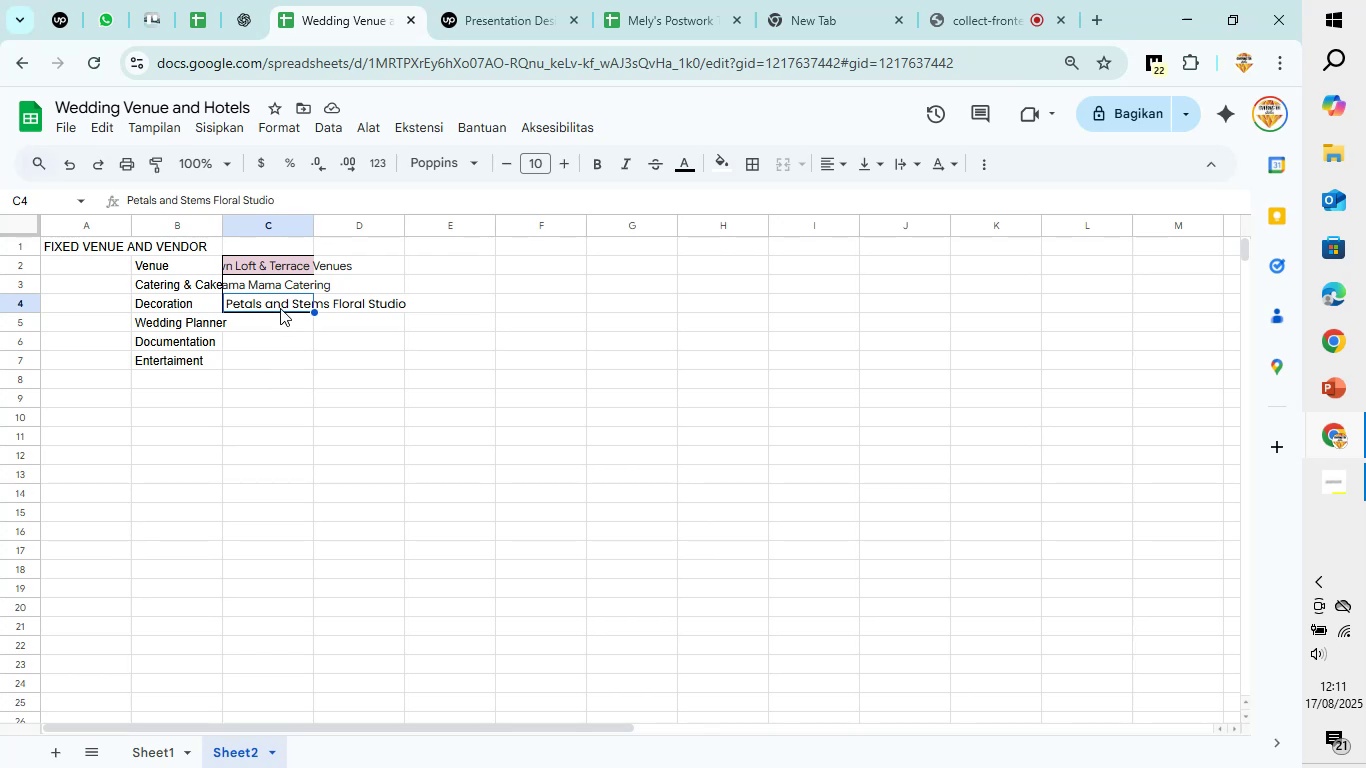 
left_click([280, 320])
 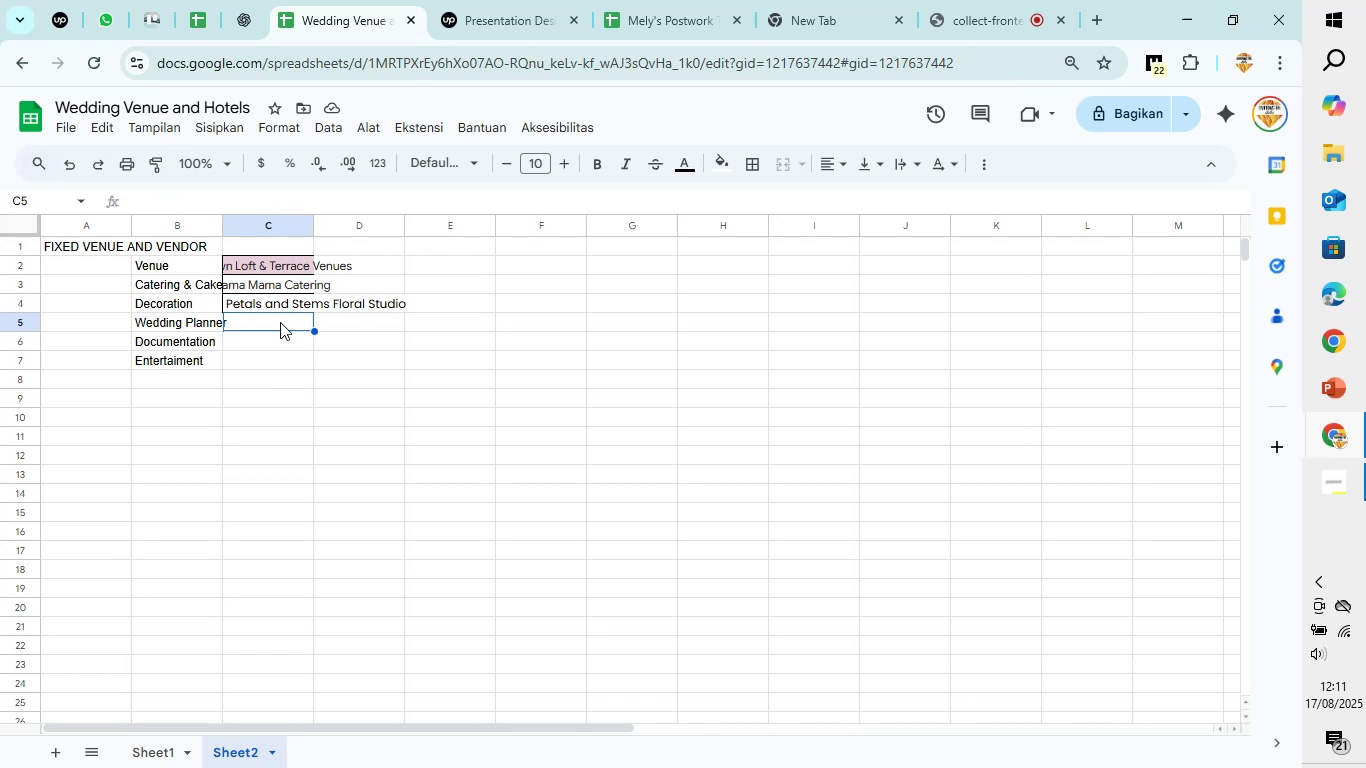 
key(Control+V)
 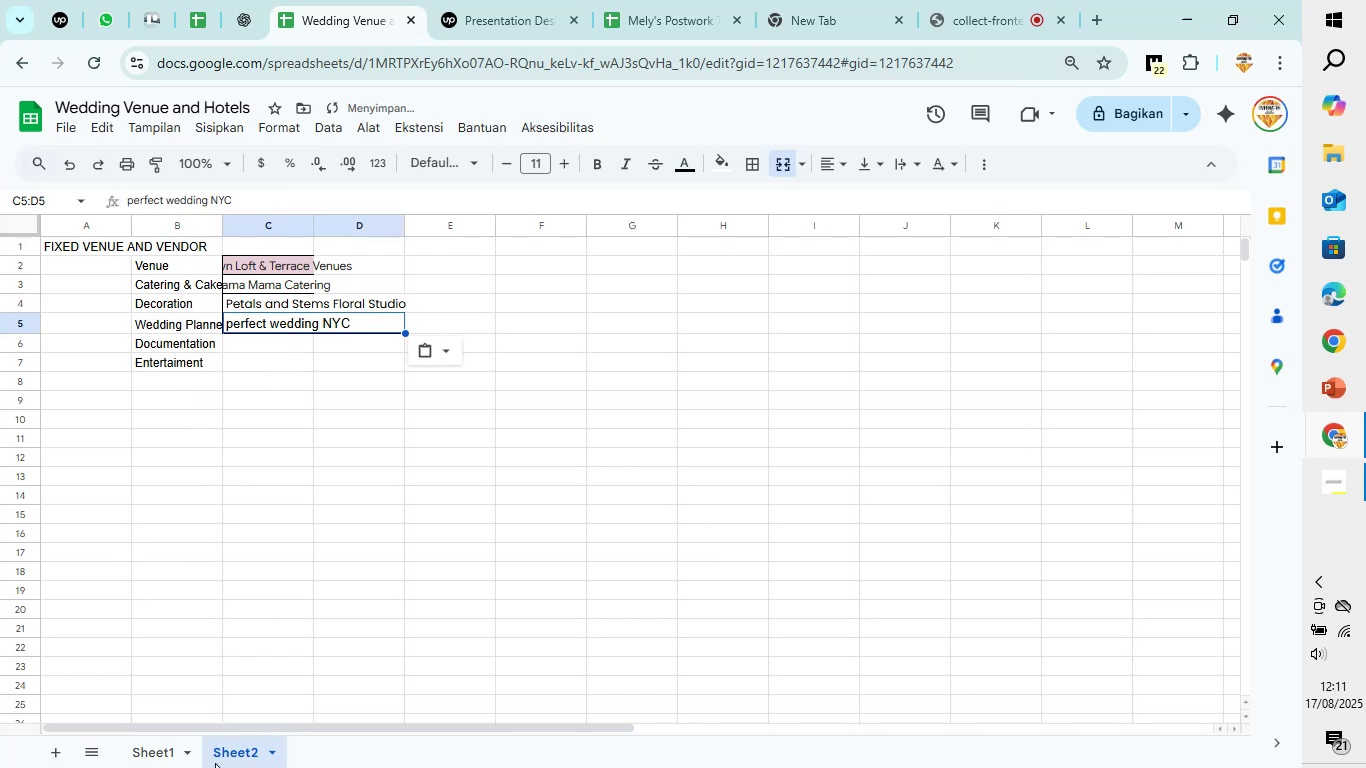 
left_click([175, 754])
 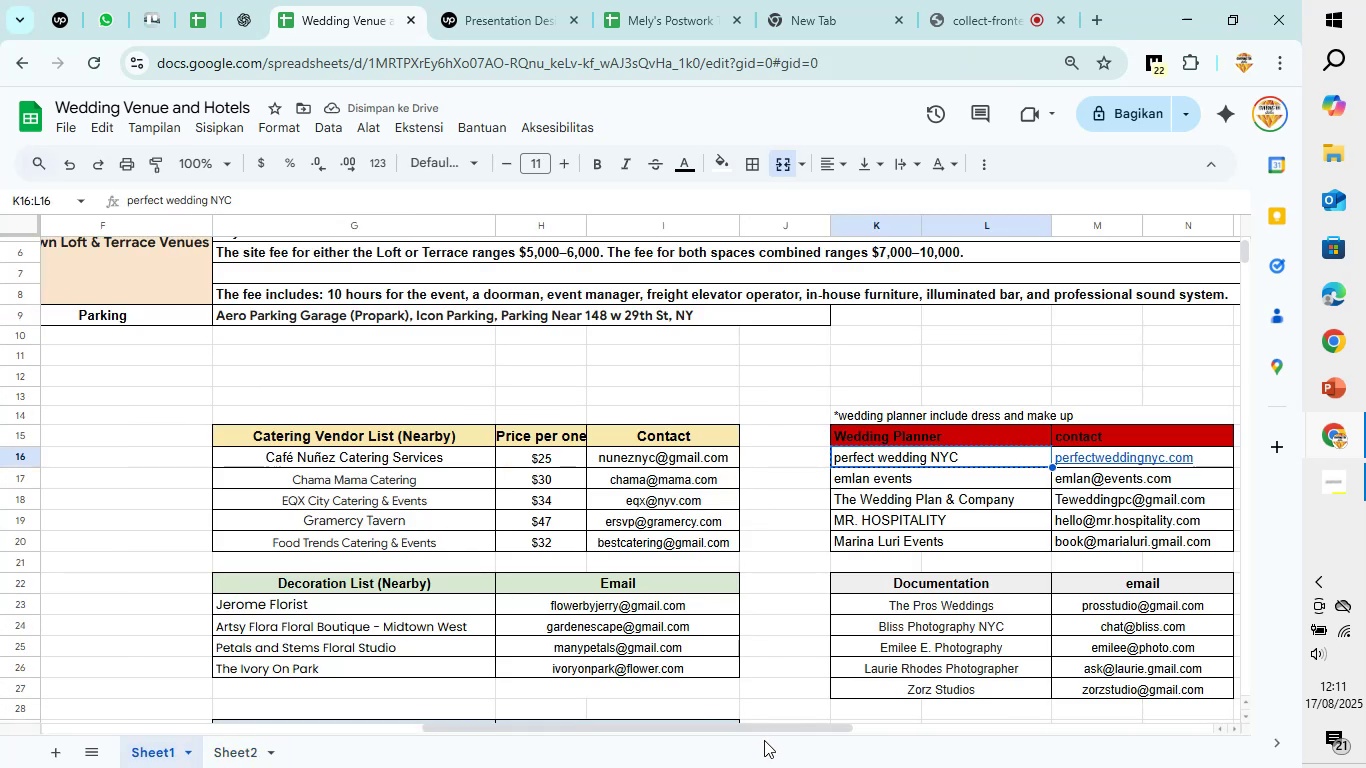 
left_click_drag(start_coordinate=[770, 728], to_coordinate=[892, 723])
 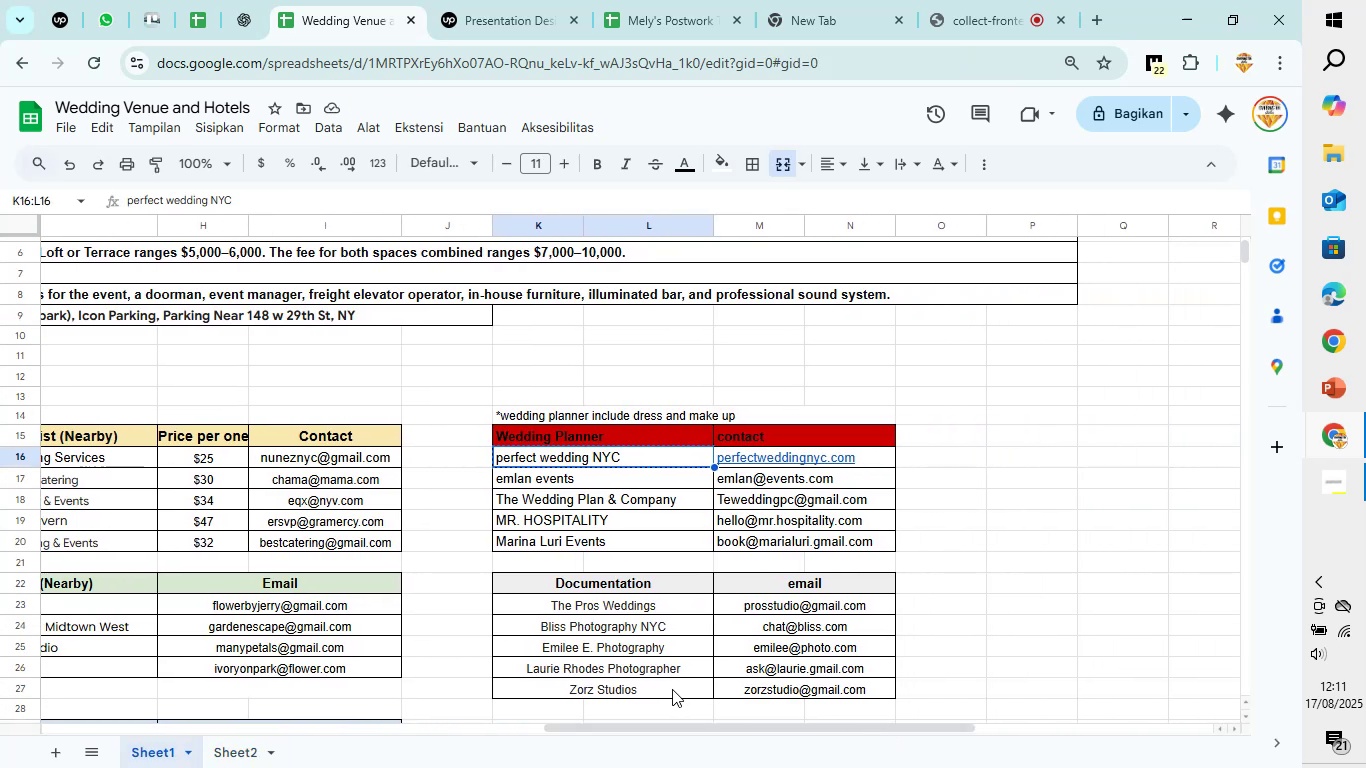 
left_click([672, 689])
 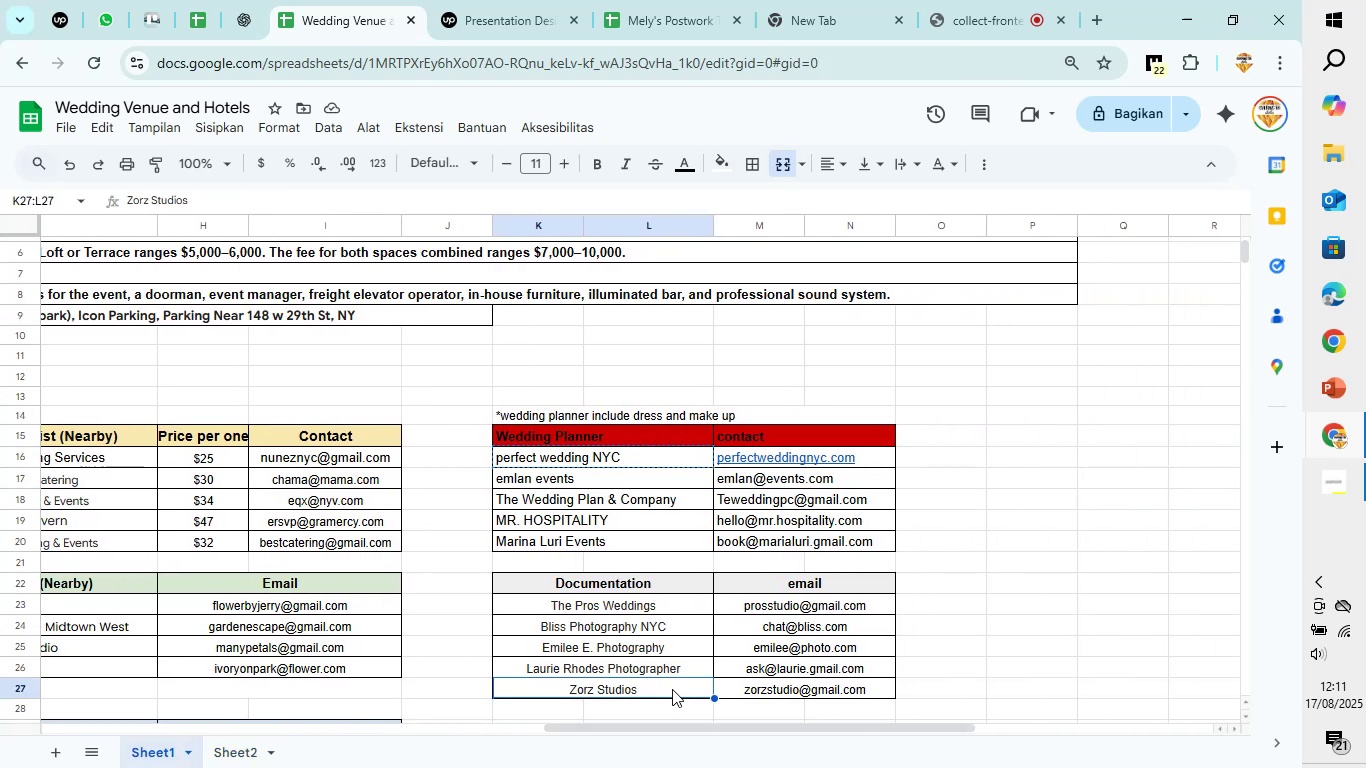 
key(Control+C)
 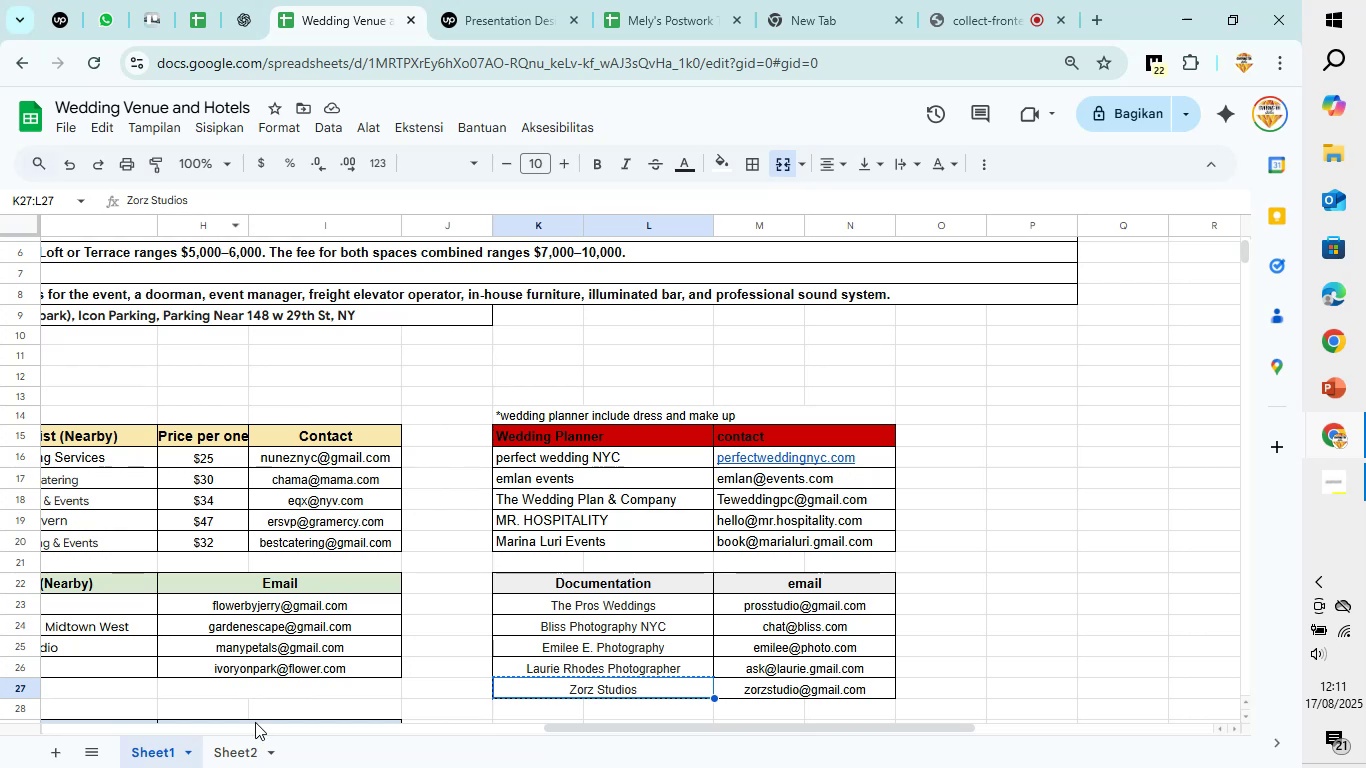 
left_click([250, 752])
 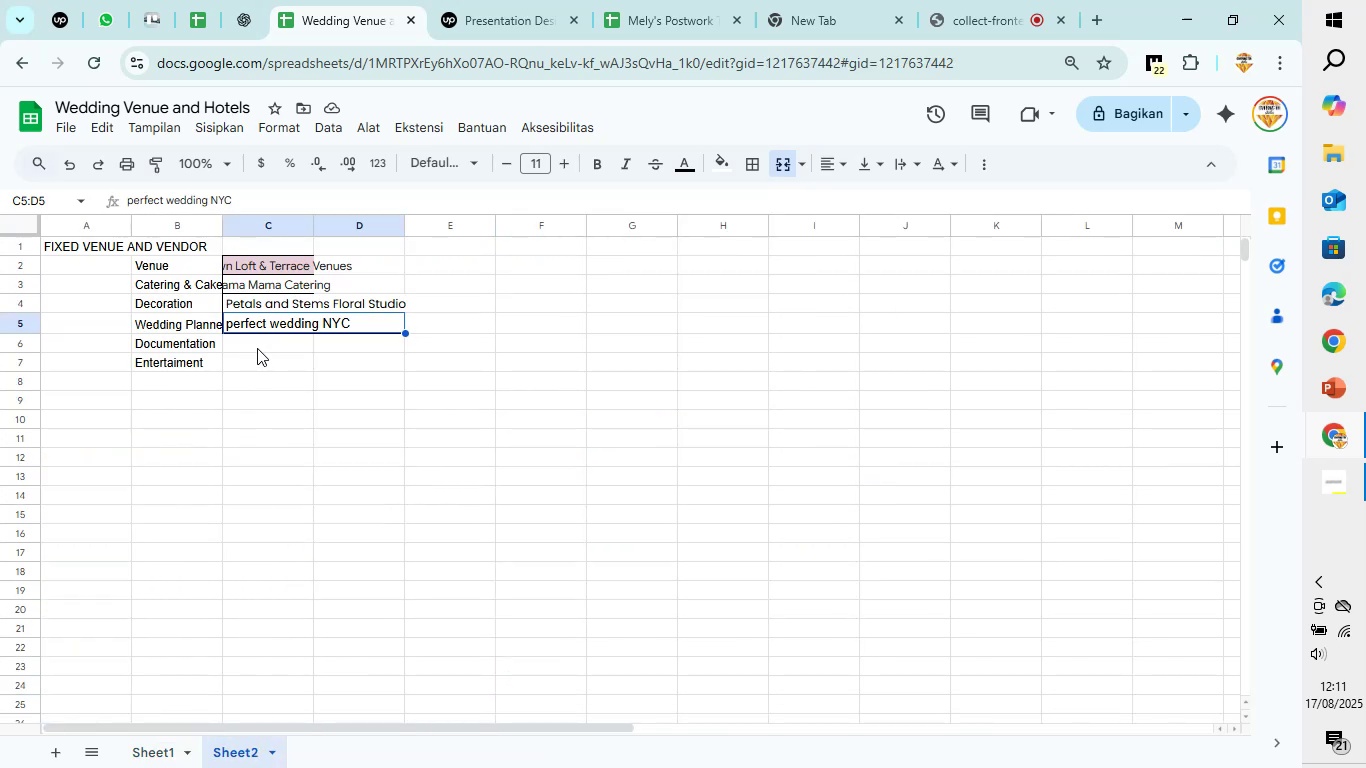 
left_click([259, 341])
 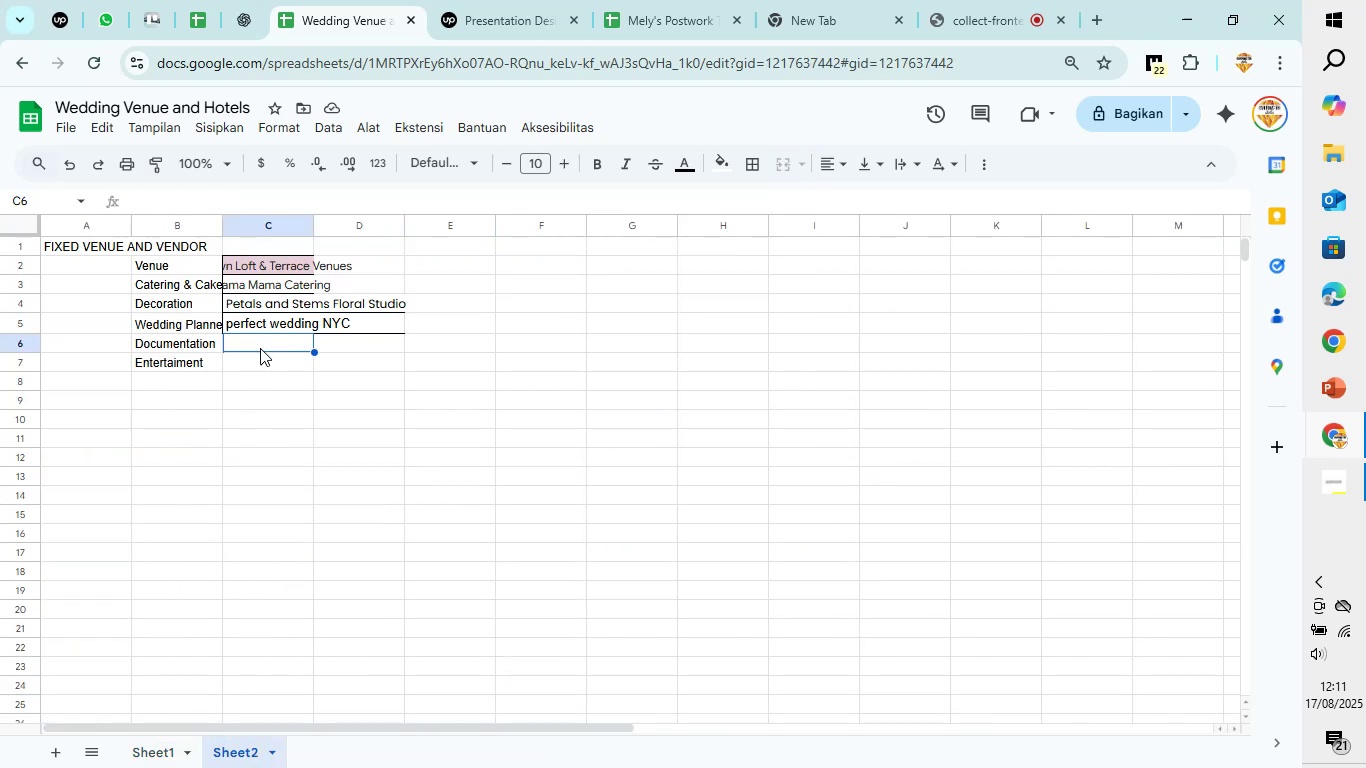 
key(Control+V)
 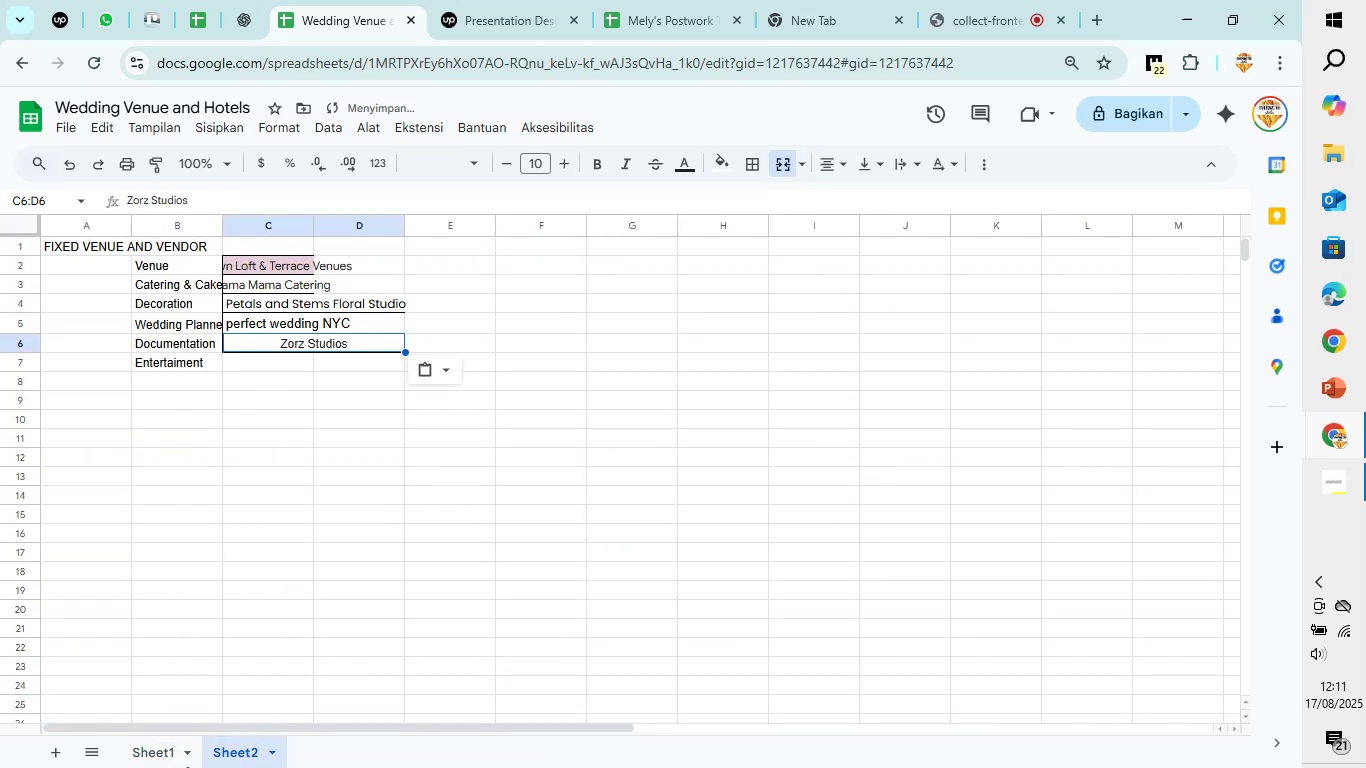 
left_click([168, 766])
 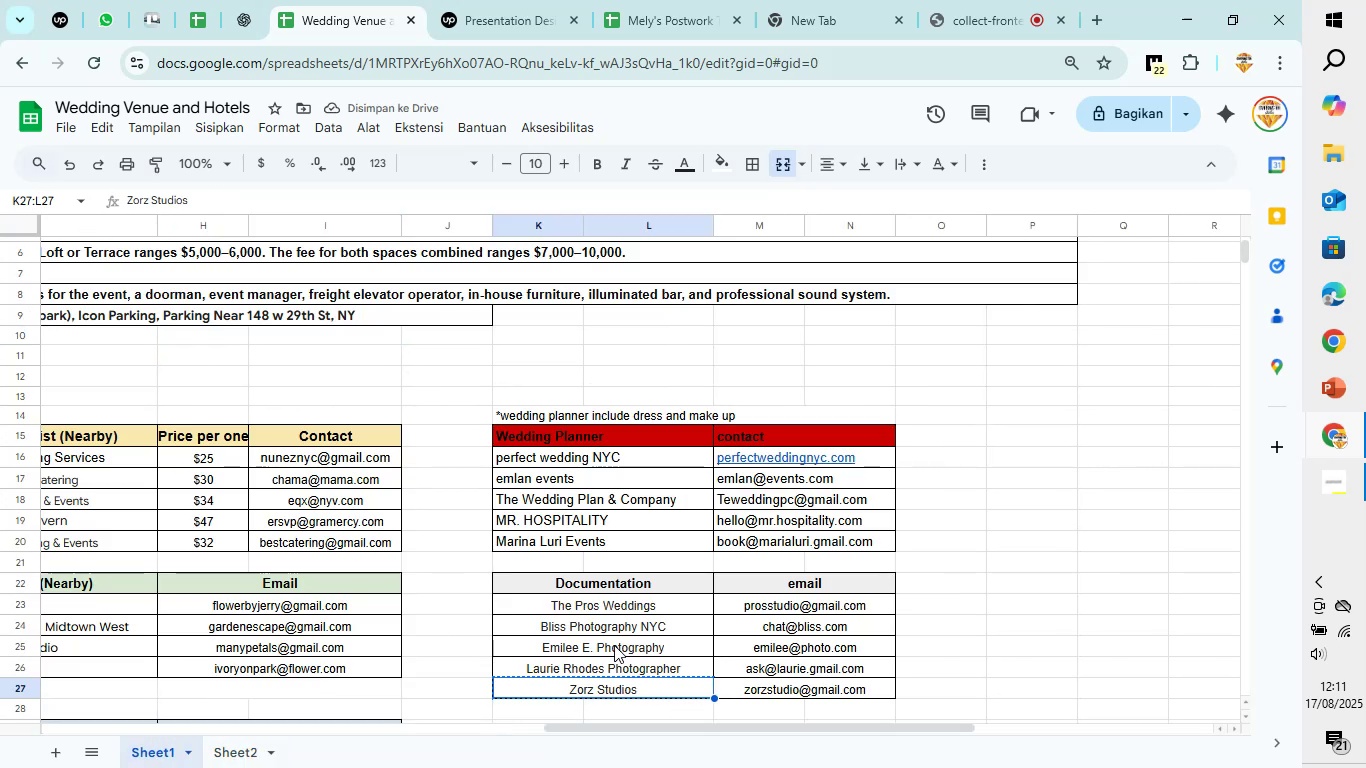 
scroll: coordinate [390, 659], scroll_direction: down, amount: 2.0
 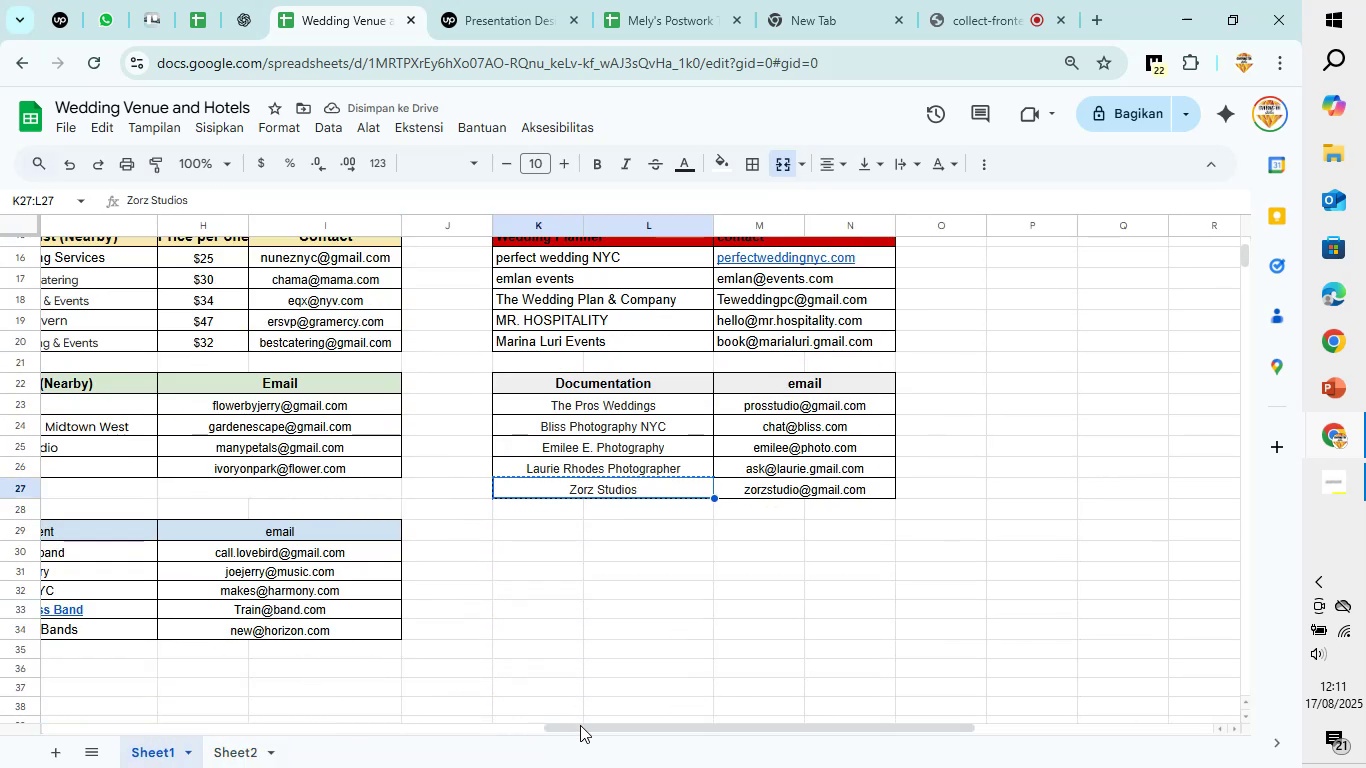 
left_click_drag(start_coordinate=[582, 727], to_coordinate=[408, 743])
 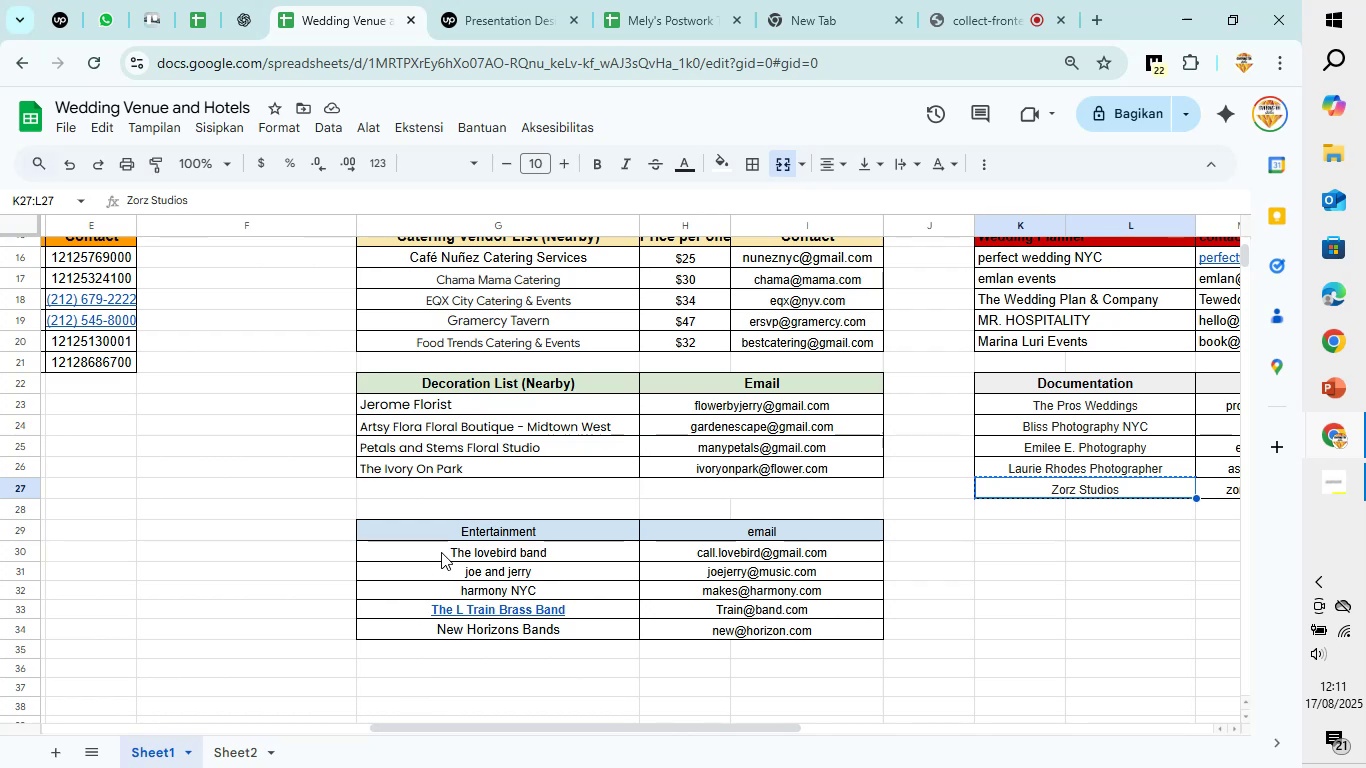 
left_click([441, 552])
 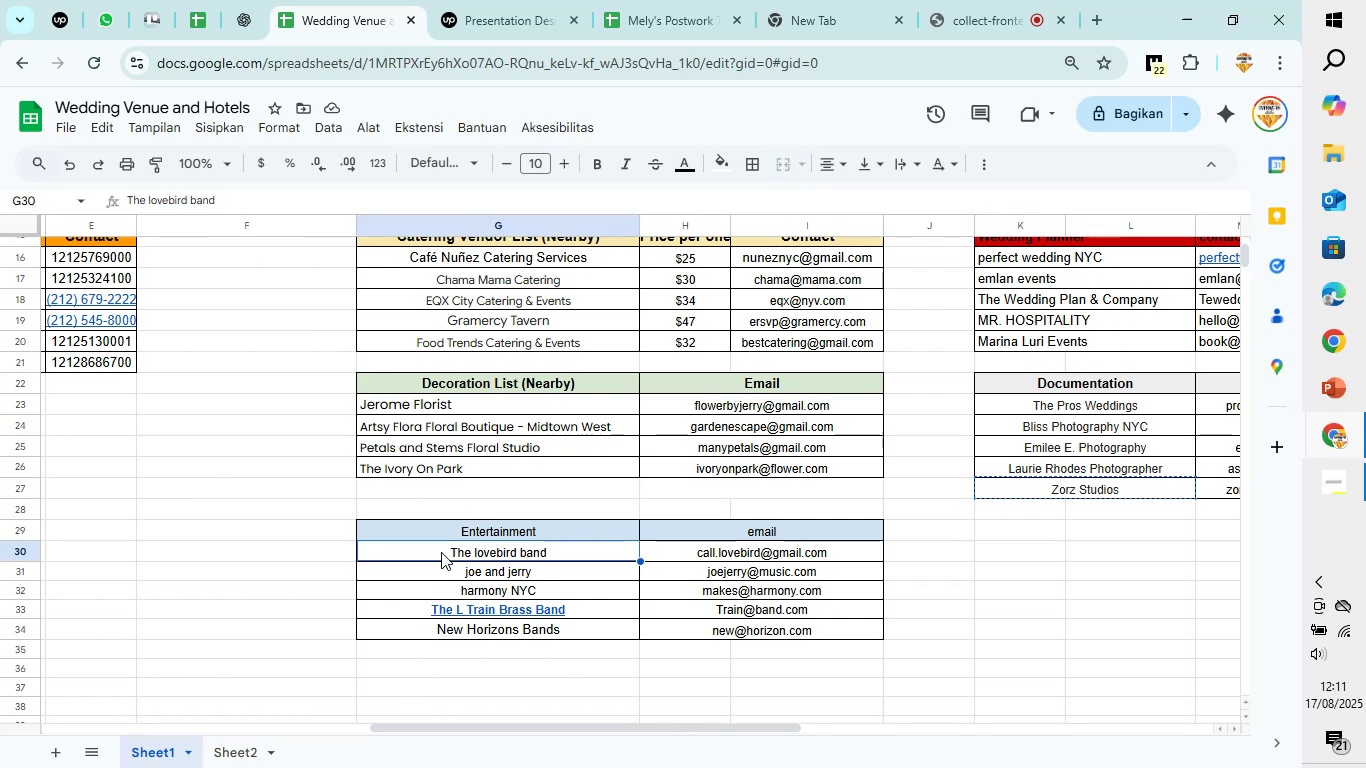 
key(Control+C)
 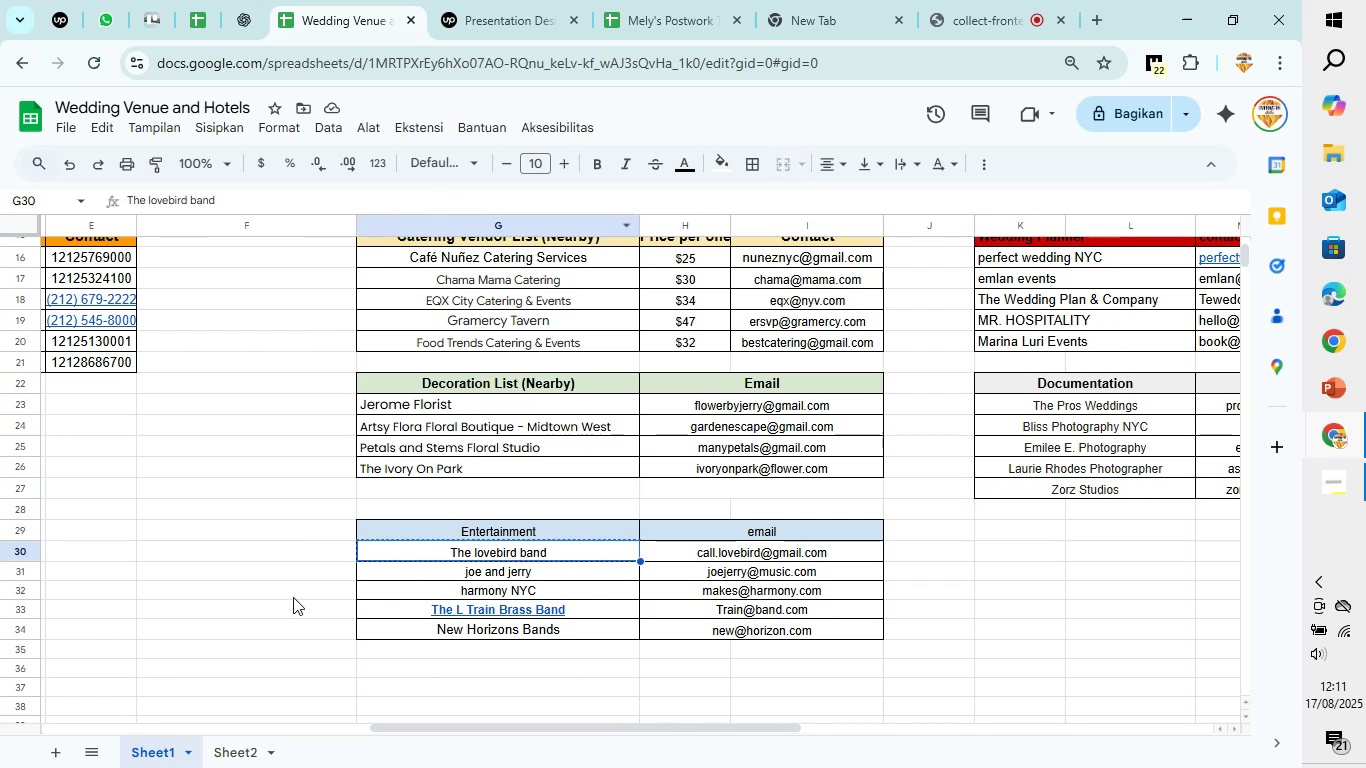 
left_click([265, 766])
 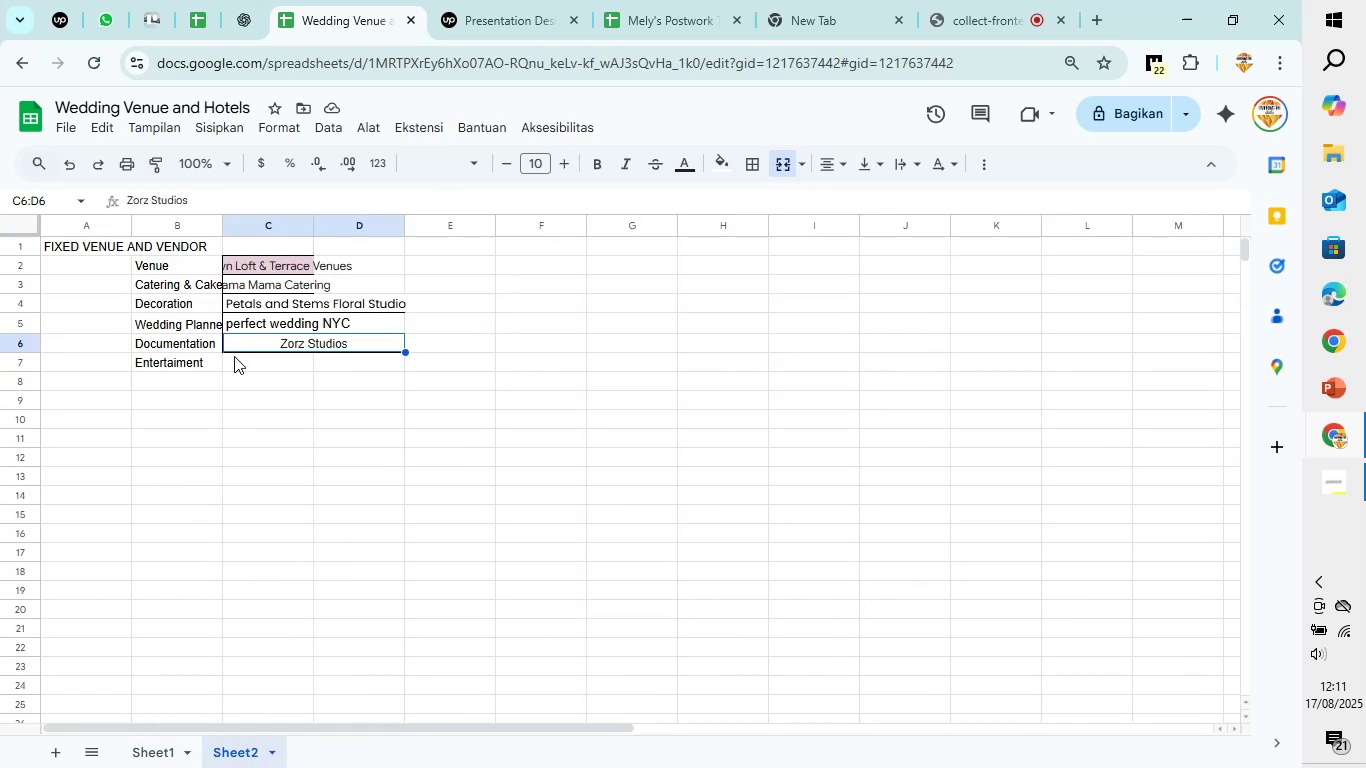 
left_click([247, 366])
 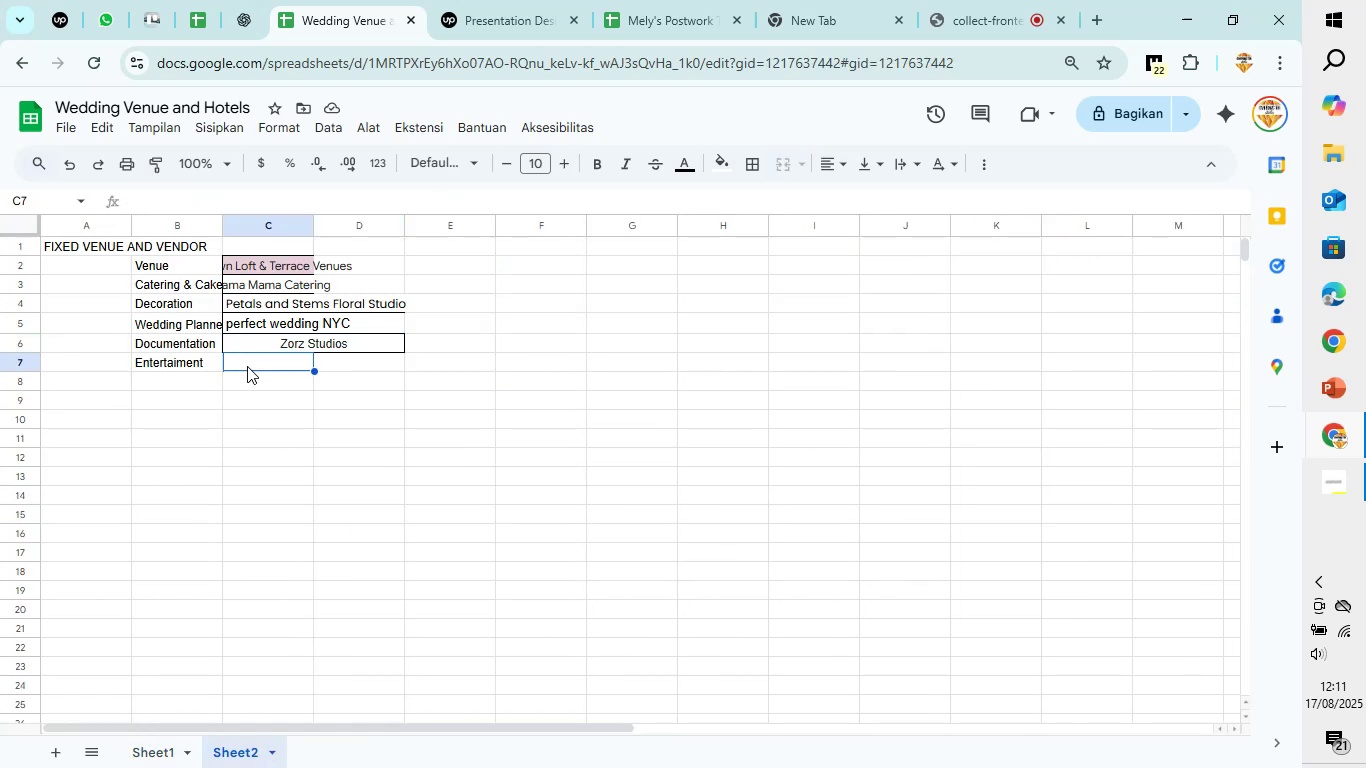 
key(Control+V)
 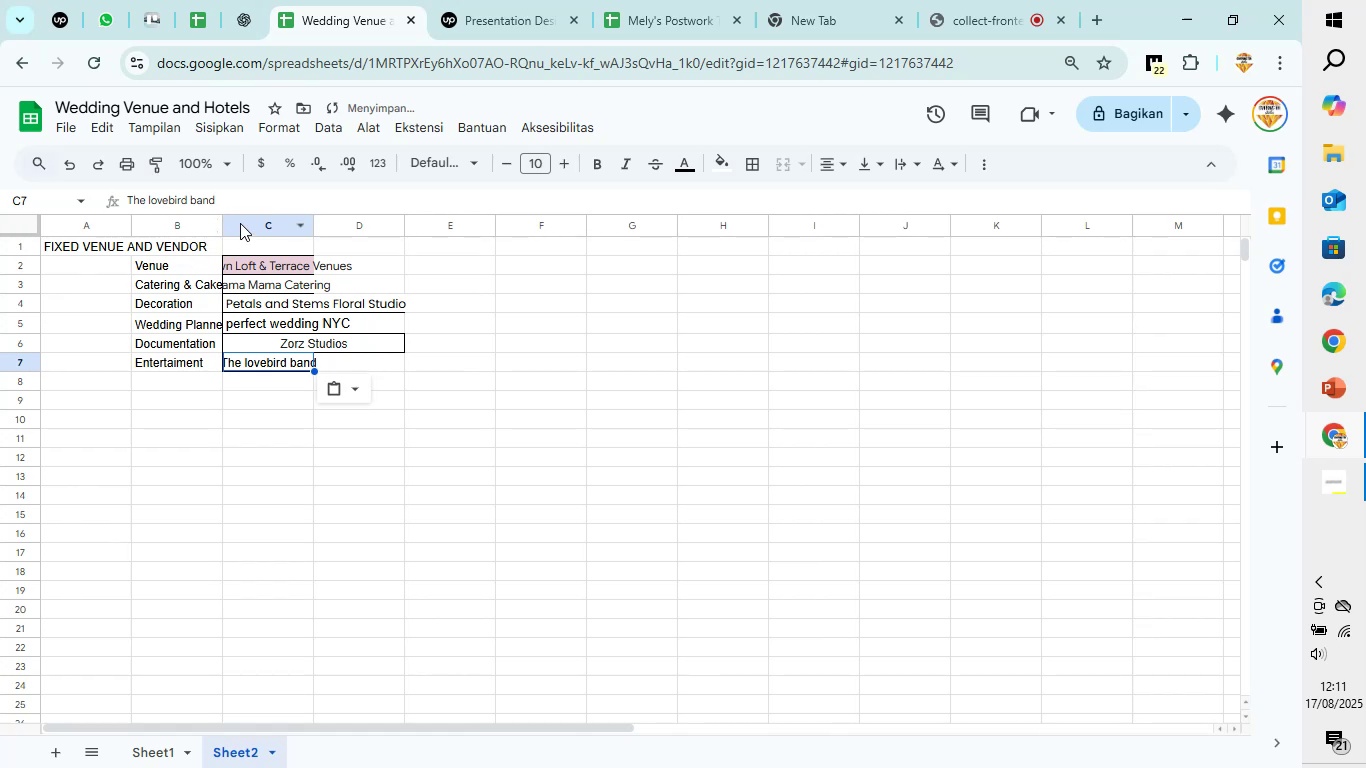 
double_click([226, 223])
 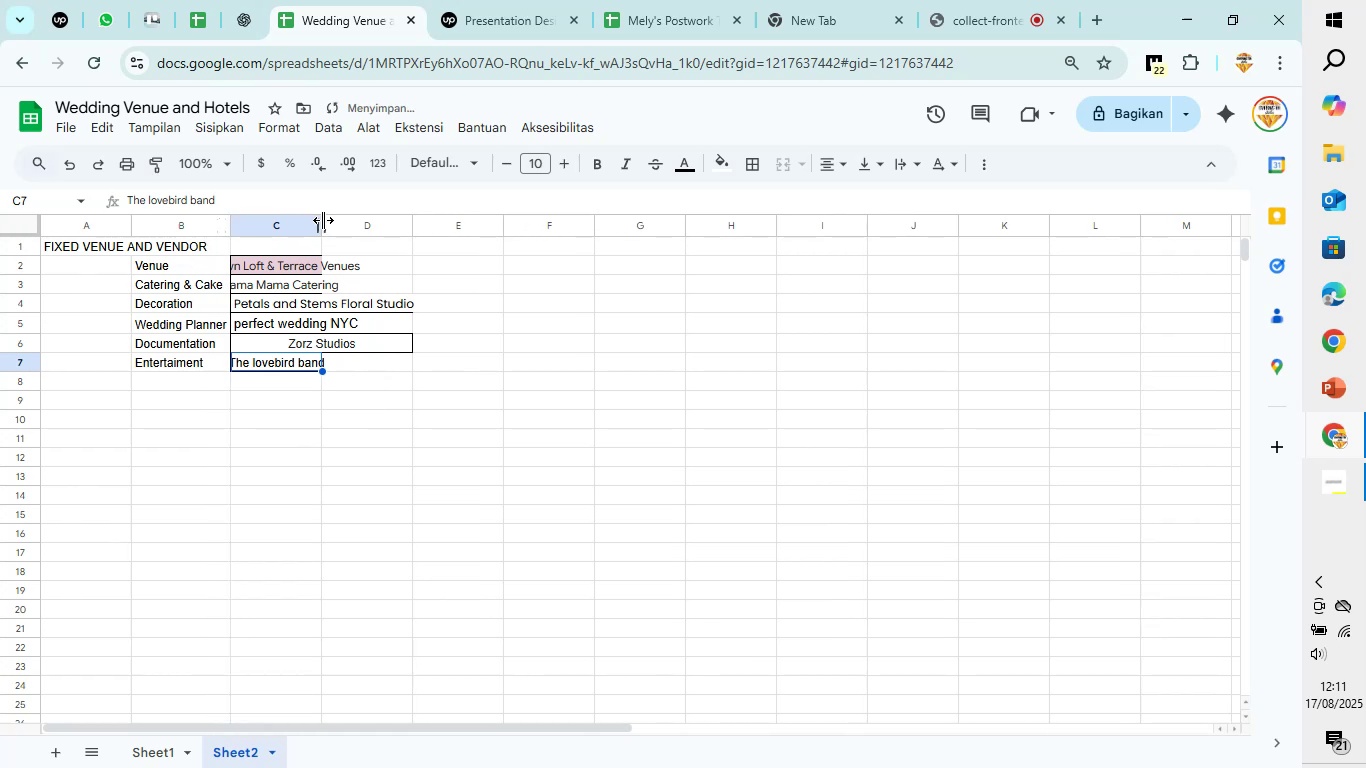 
double_click([323, 220])
 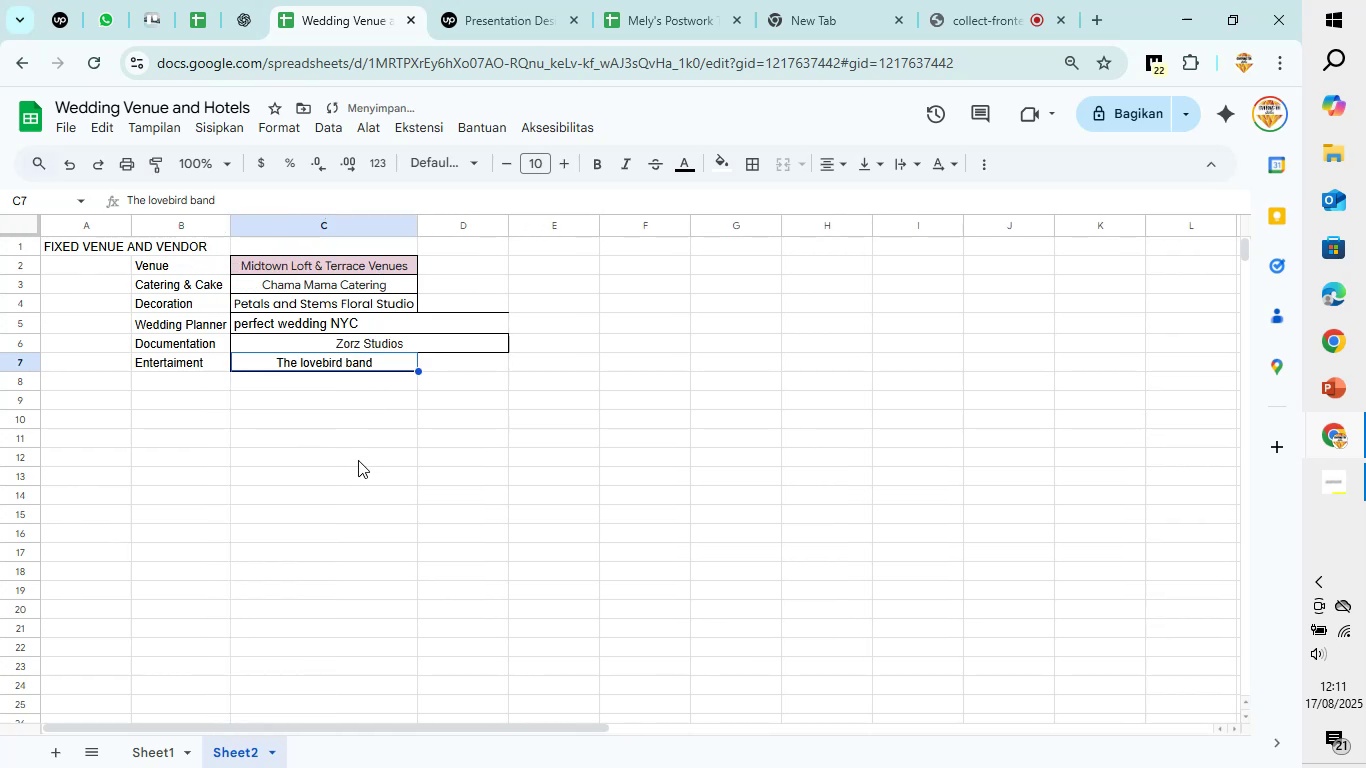 
left_click([358, 456])
 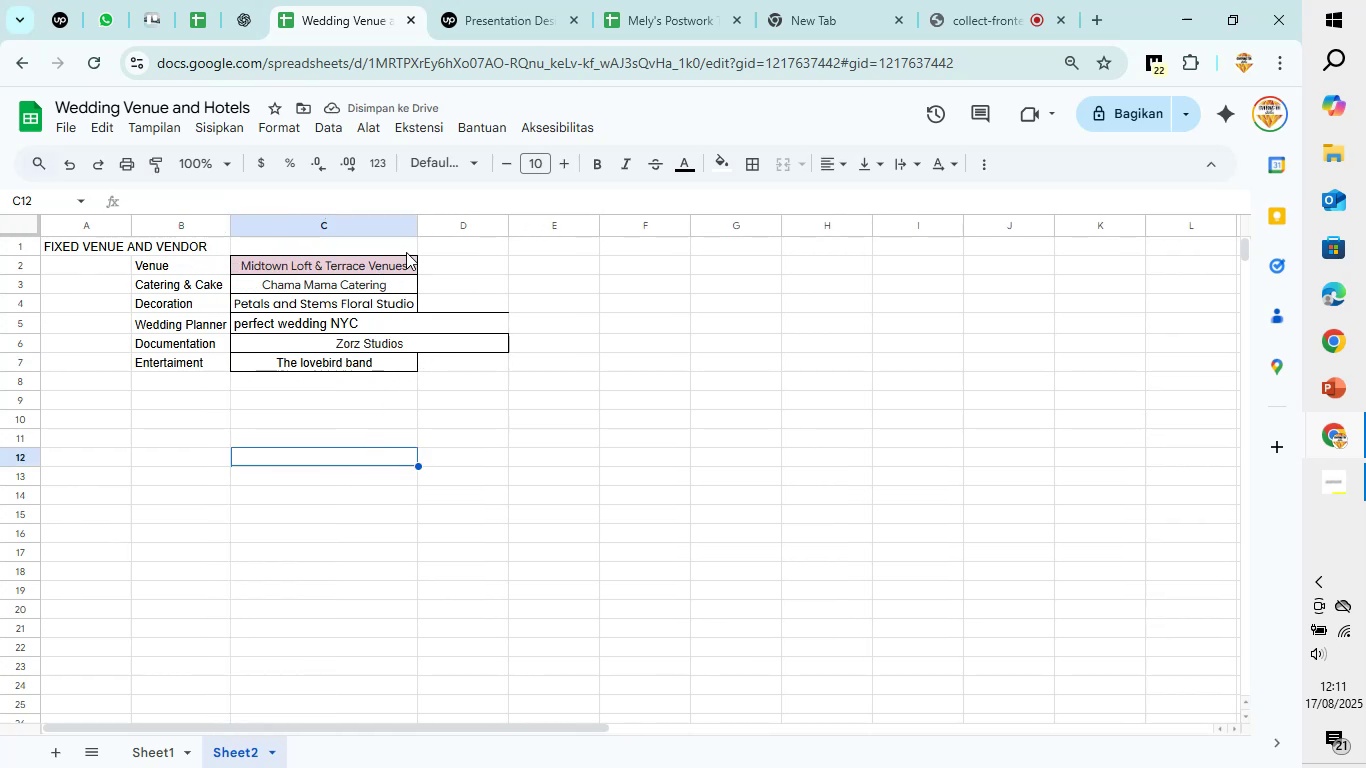 
left_click([418, 344])
 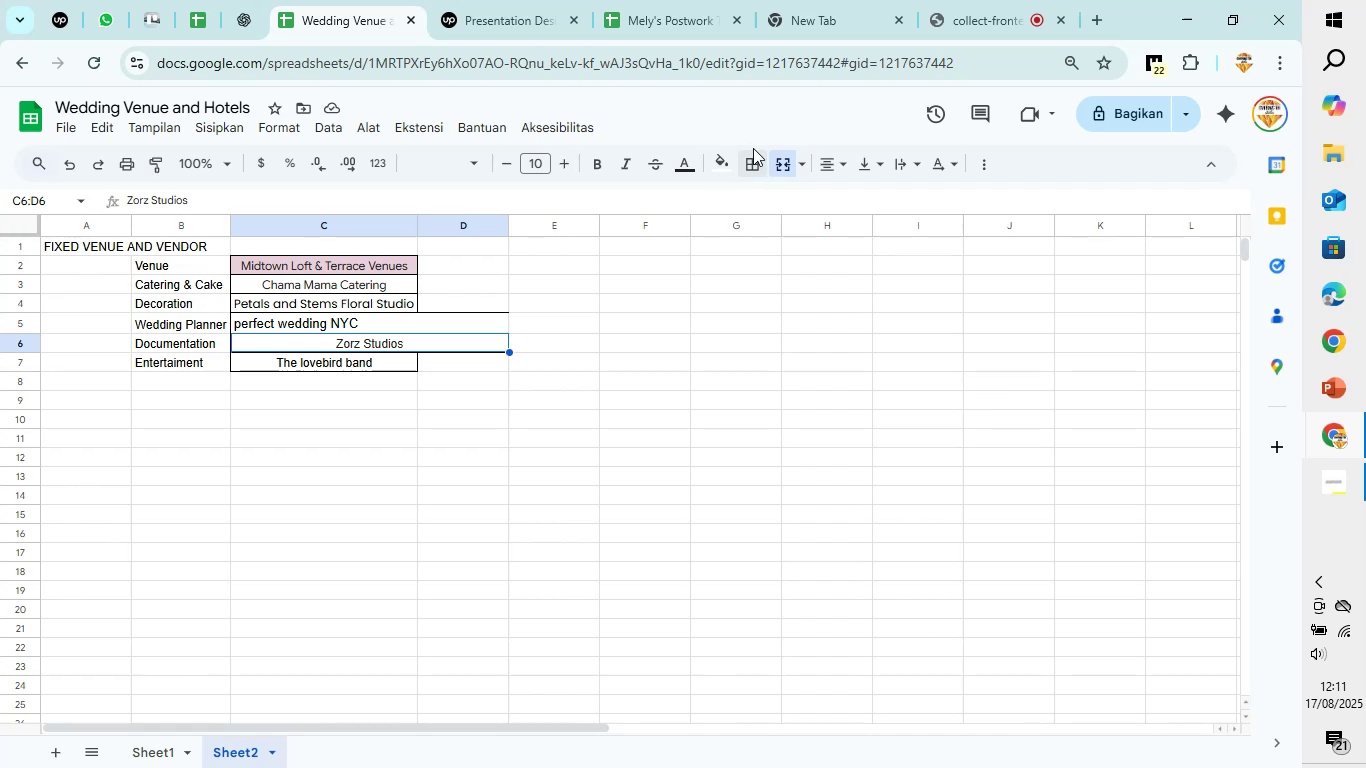 
left_click([774, 156])
 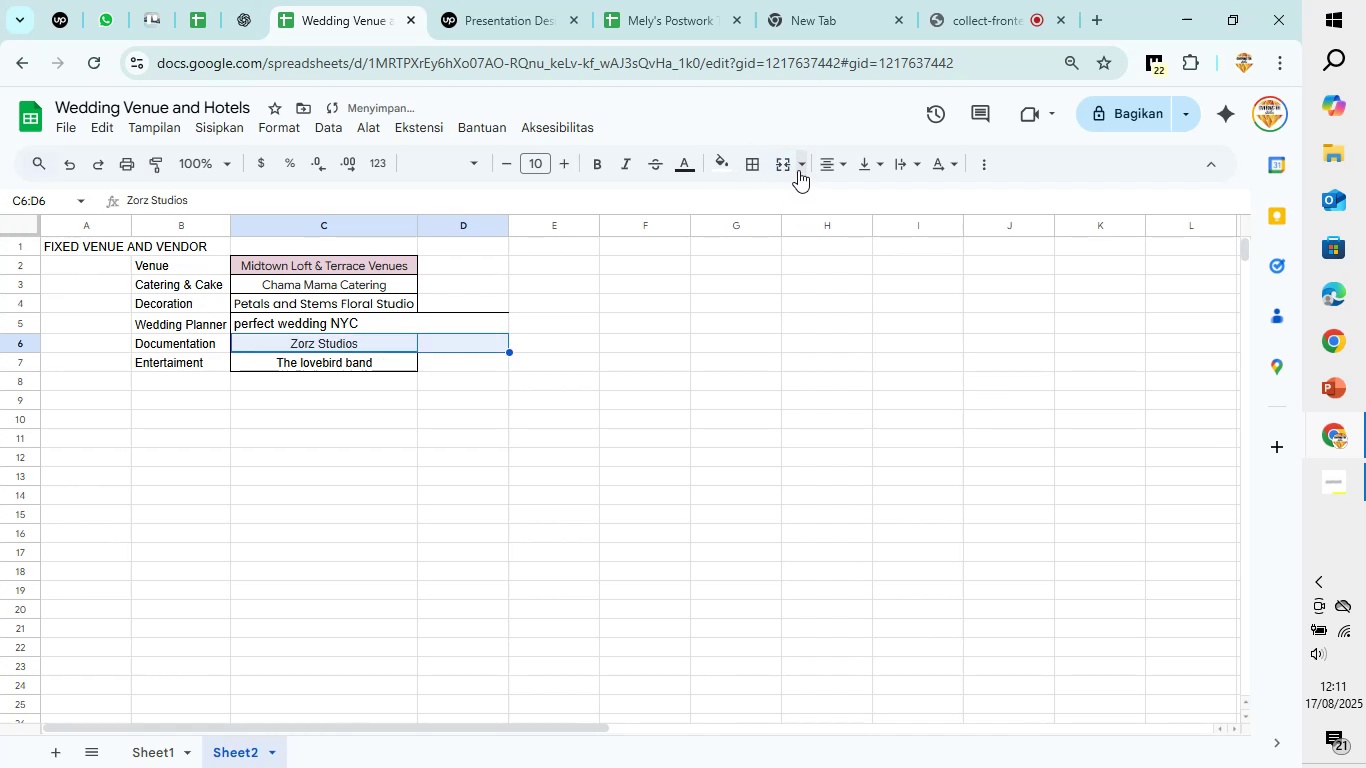 
left_click([796, 164])
 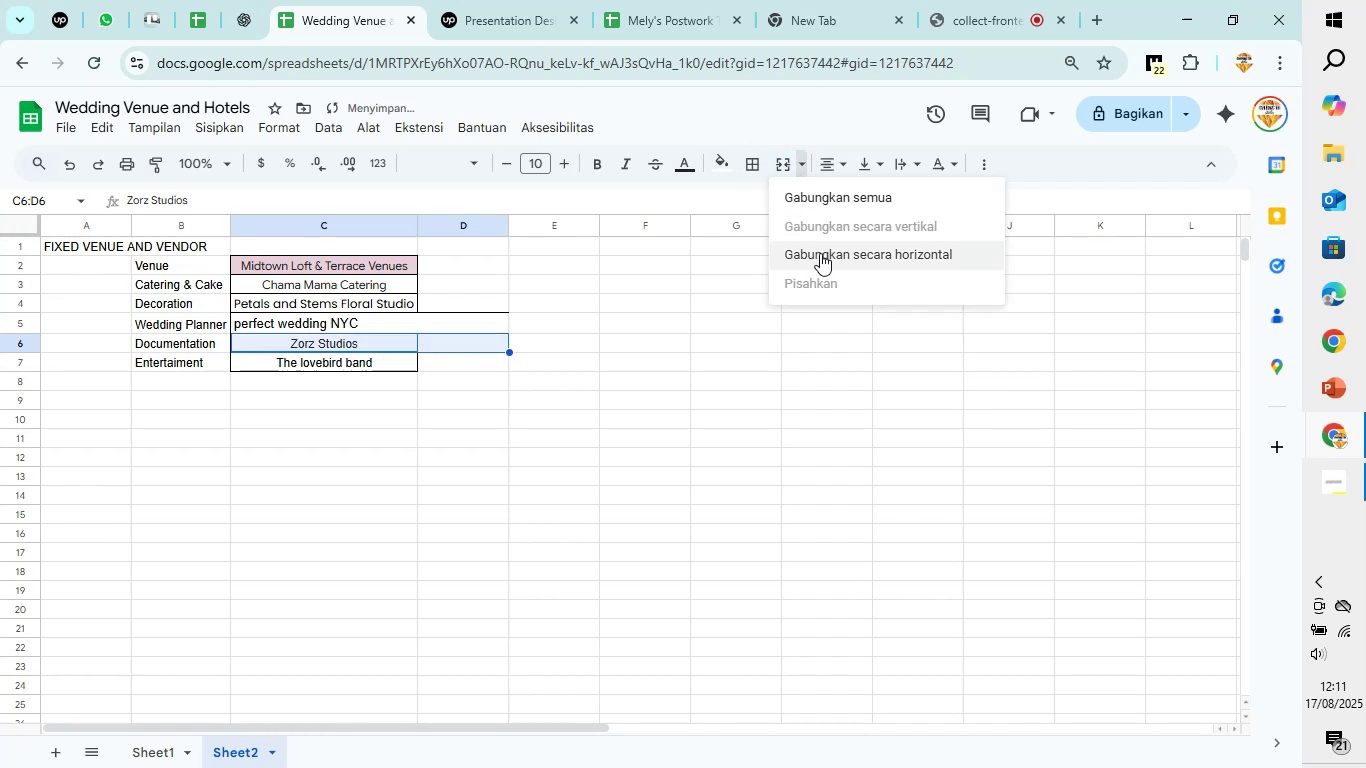 
left_click([820, 253])
 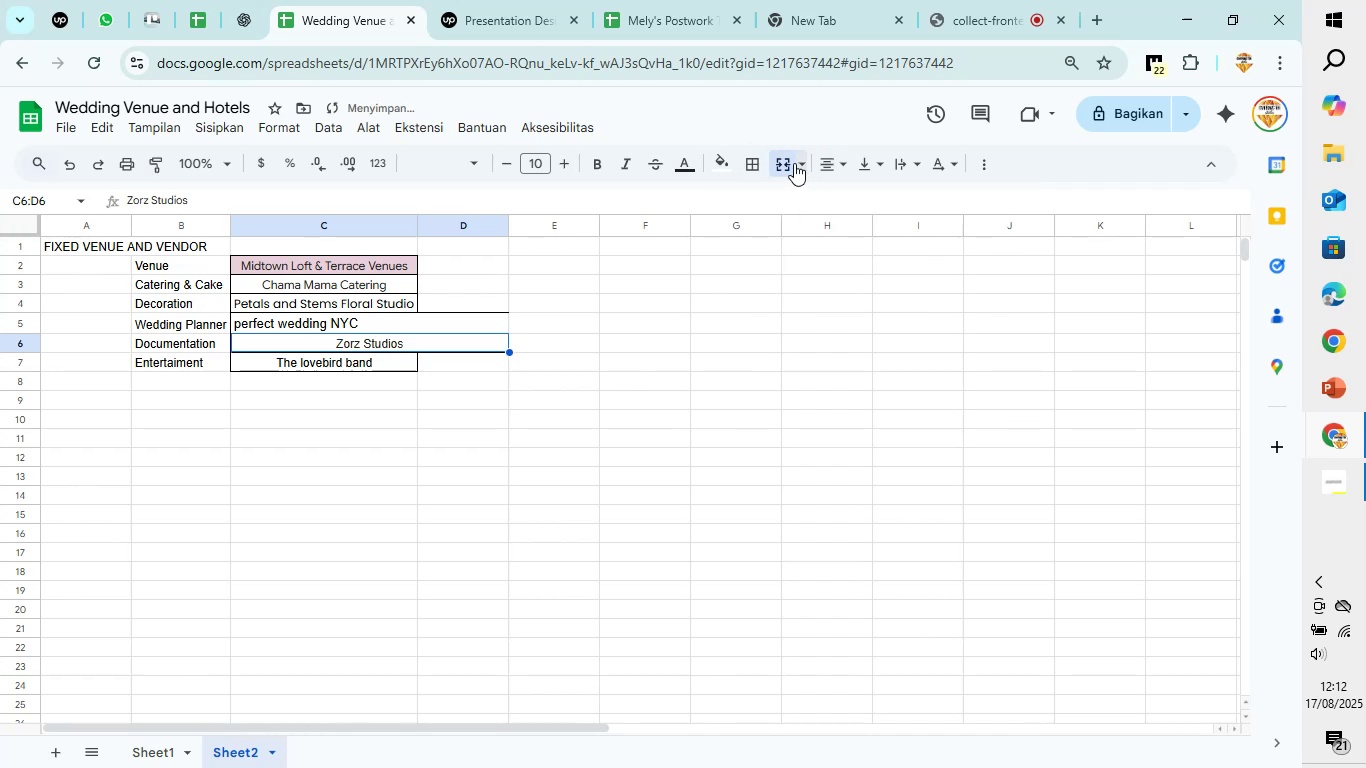 
left_click([800, 162])
 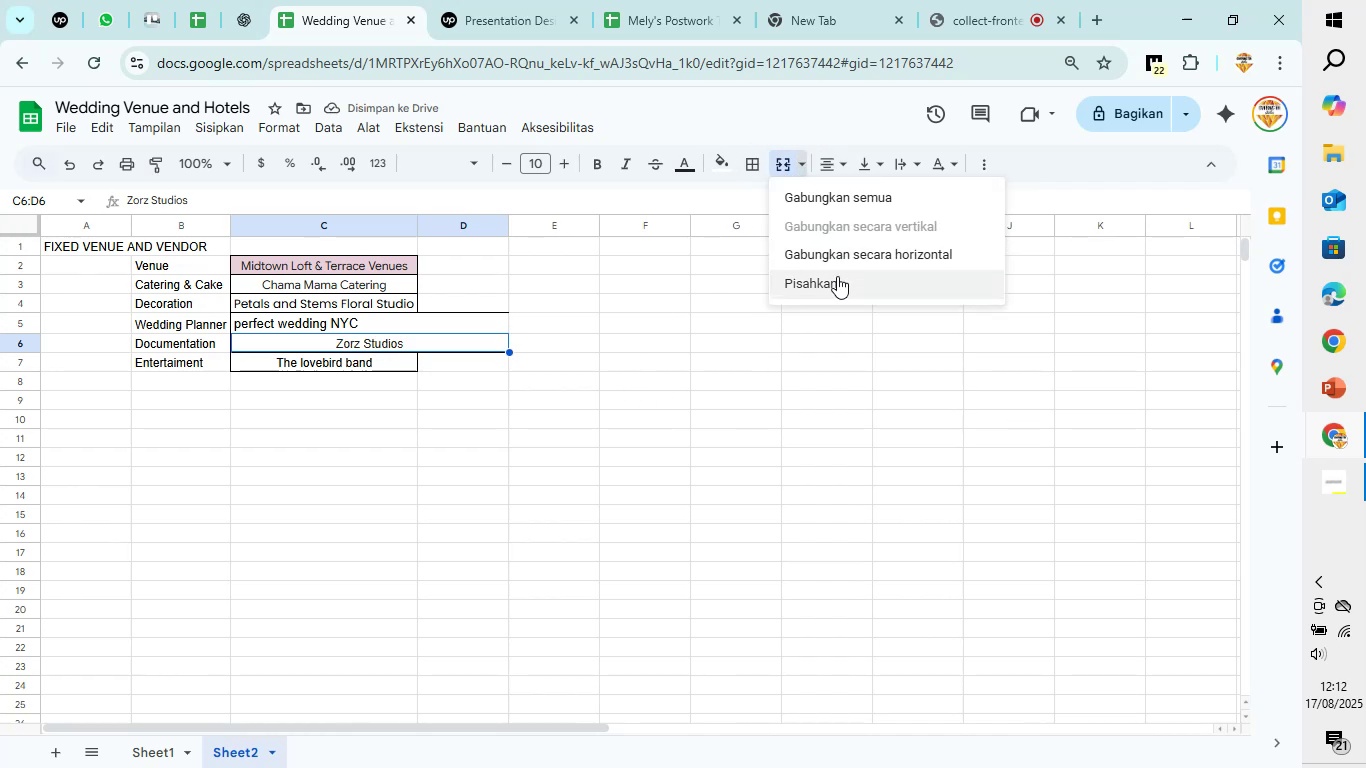 
left_click([837, 276])
 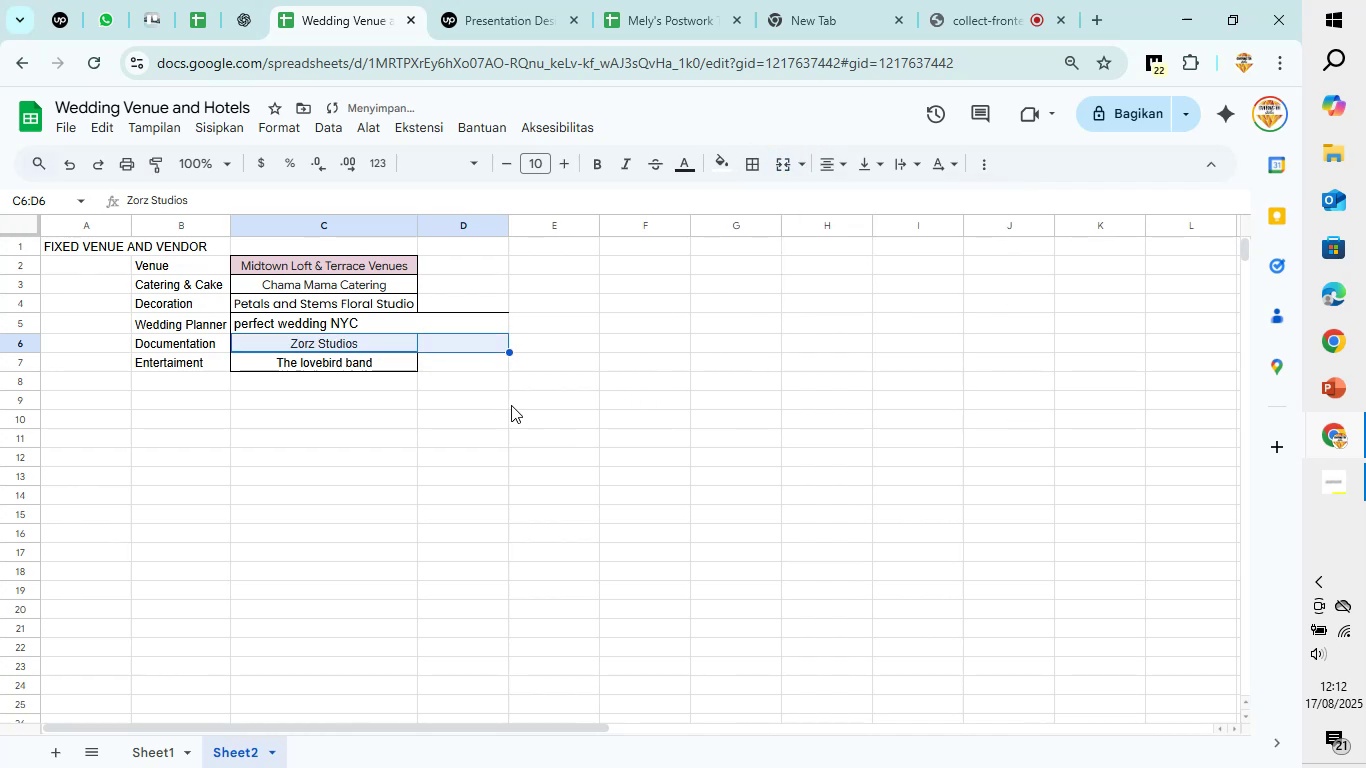 
left_click([511, 405])
 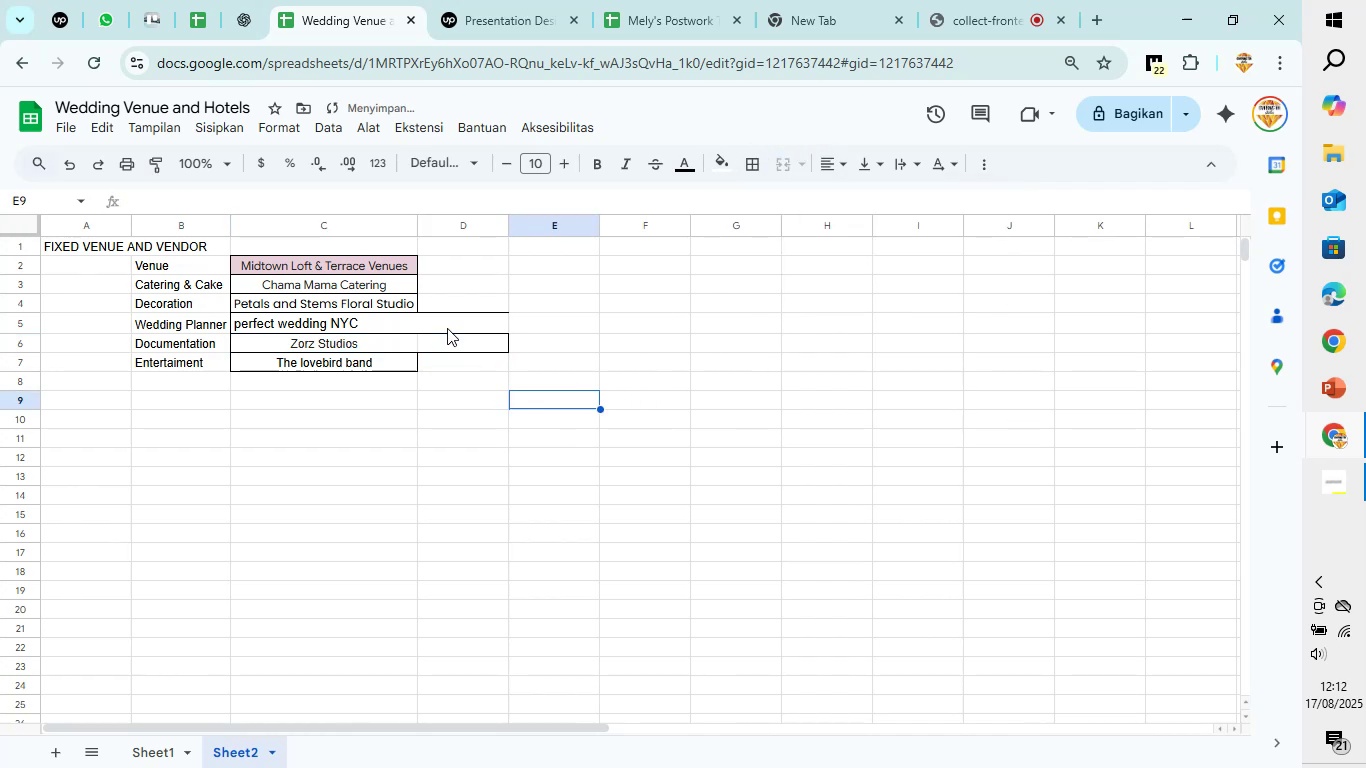 
left_click([447, 328])
 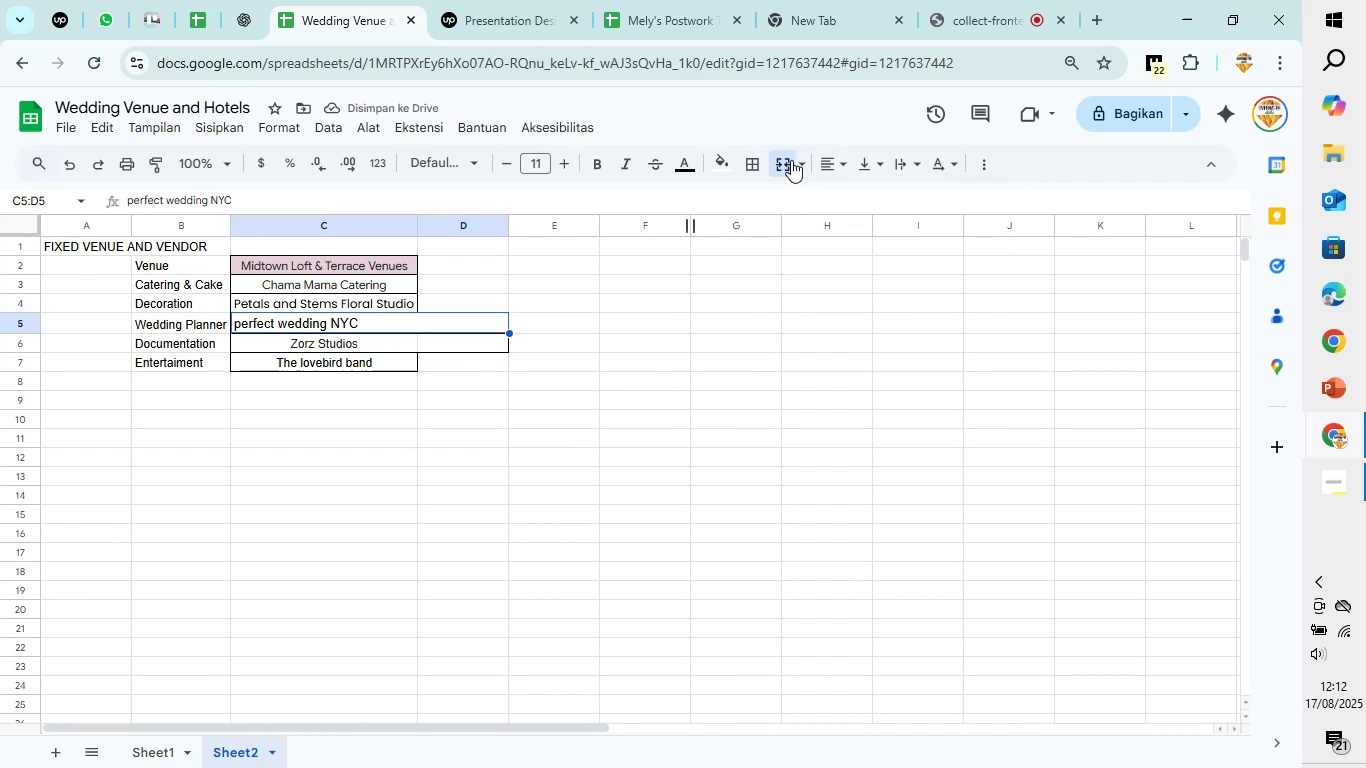 
left_click([778, 158])
 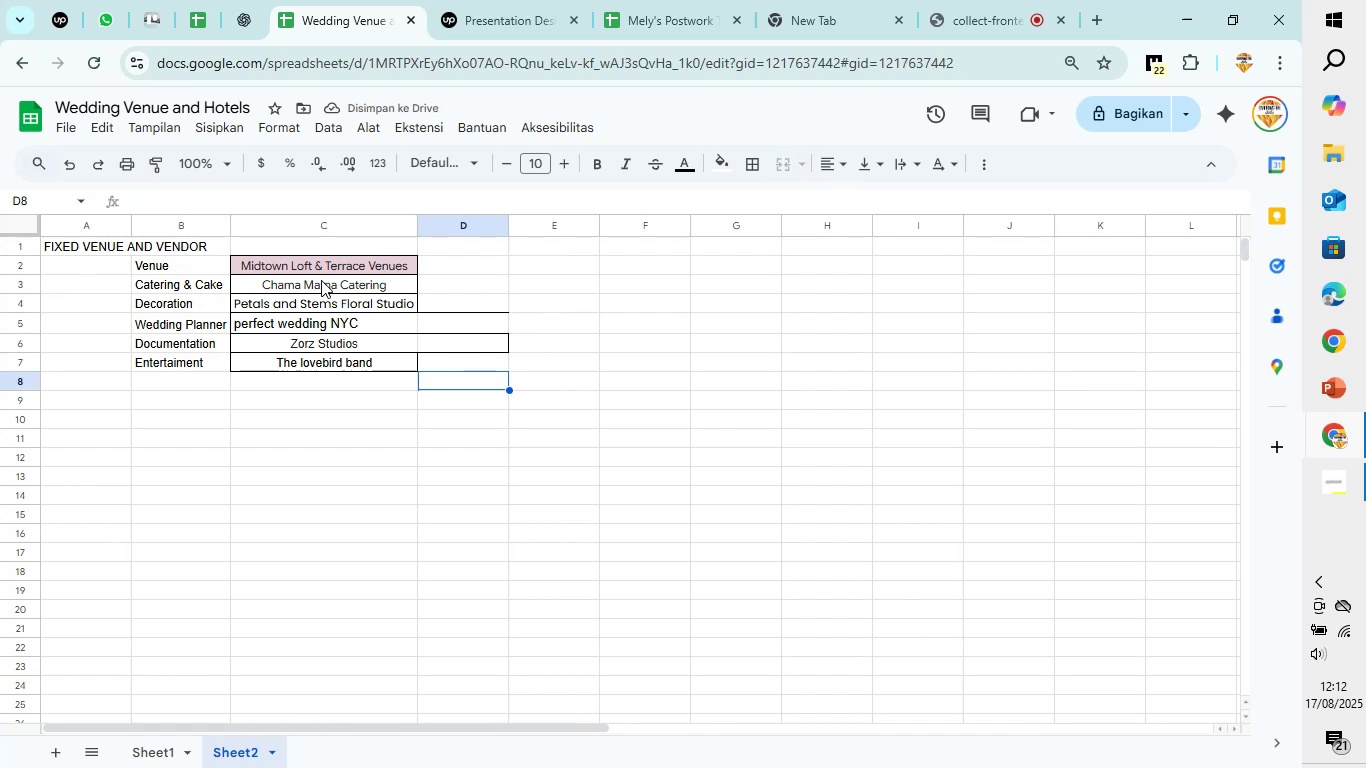 
left_click_drag(start_coordinate=[179, 264], to_coordinate=[383, 362])
 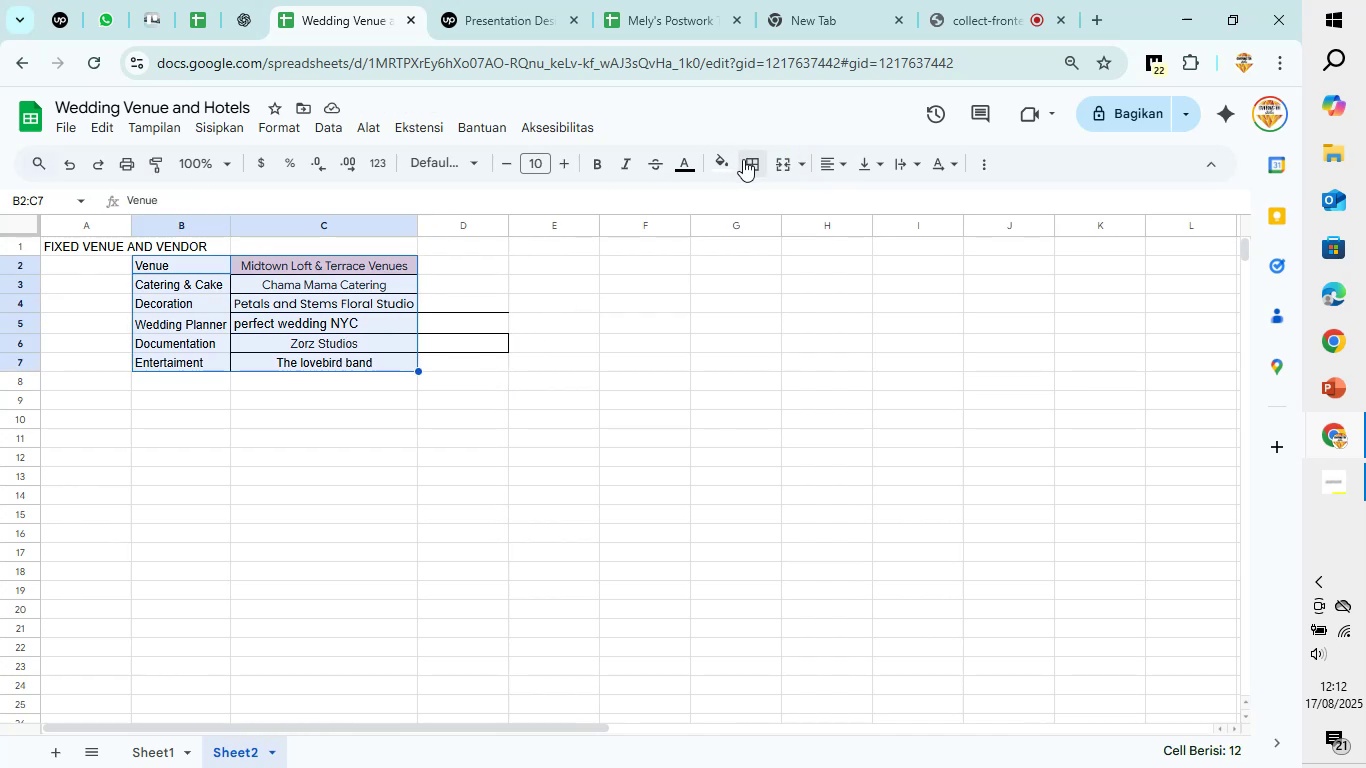 
left_click([743, 159])
 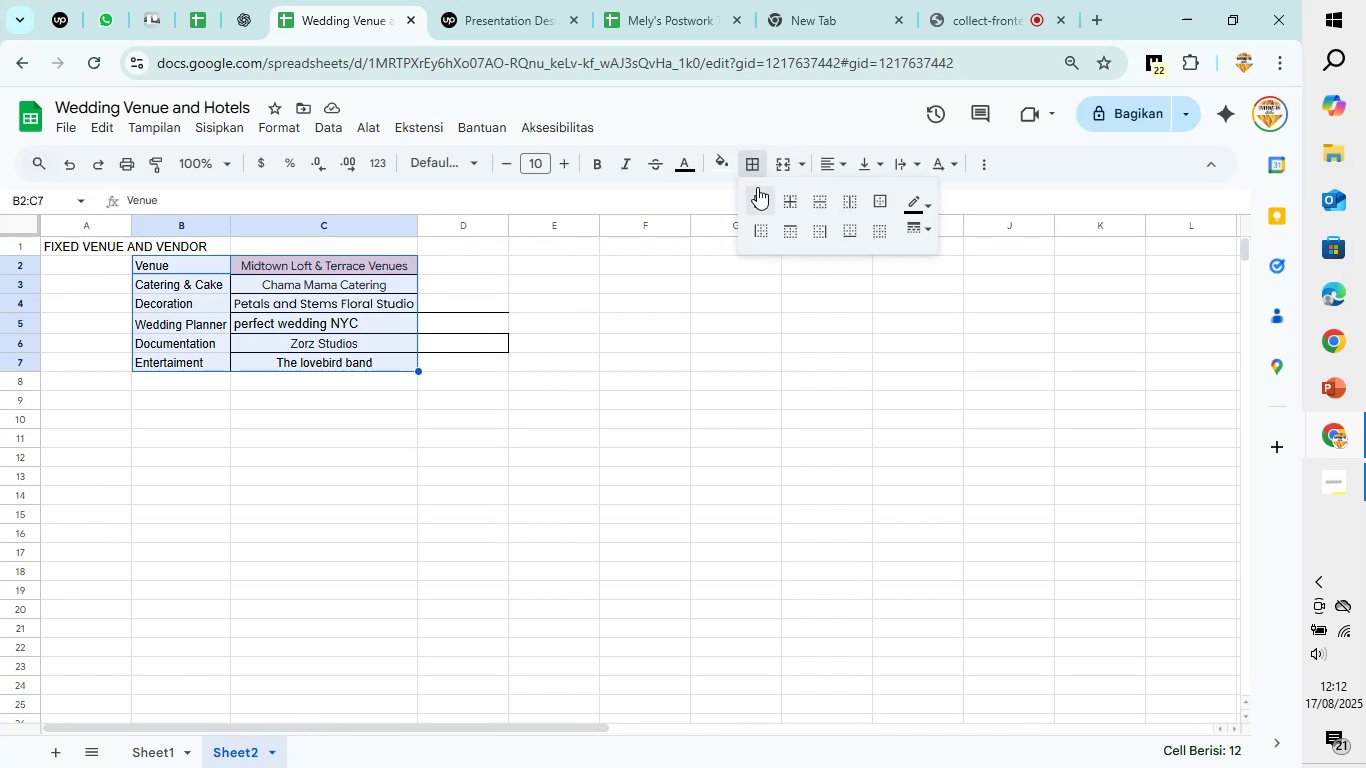 
left_click([758, 189])
 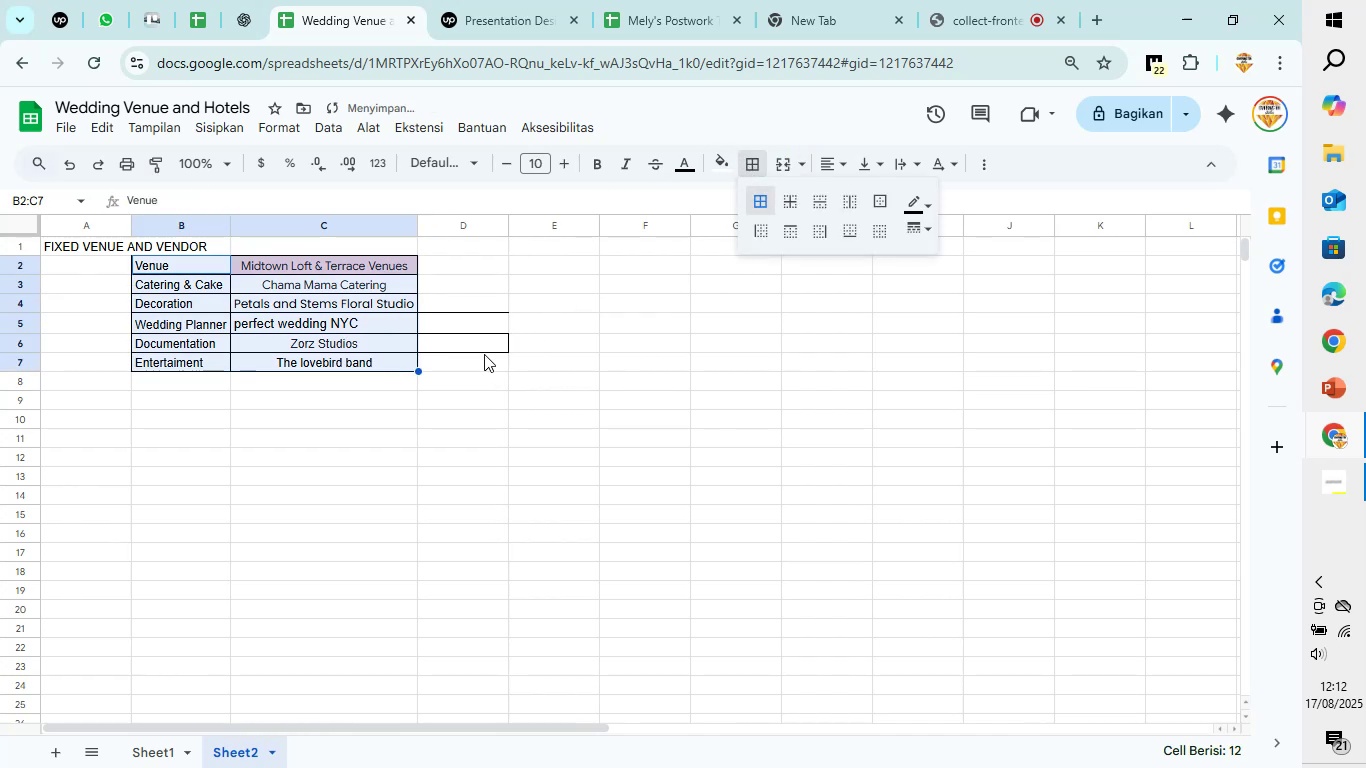 
left_click([484, 370])
 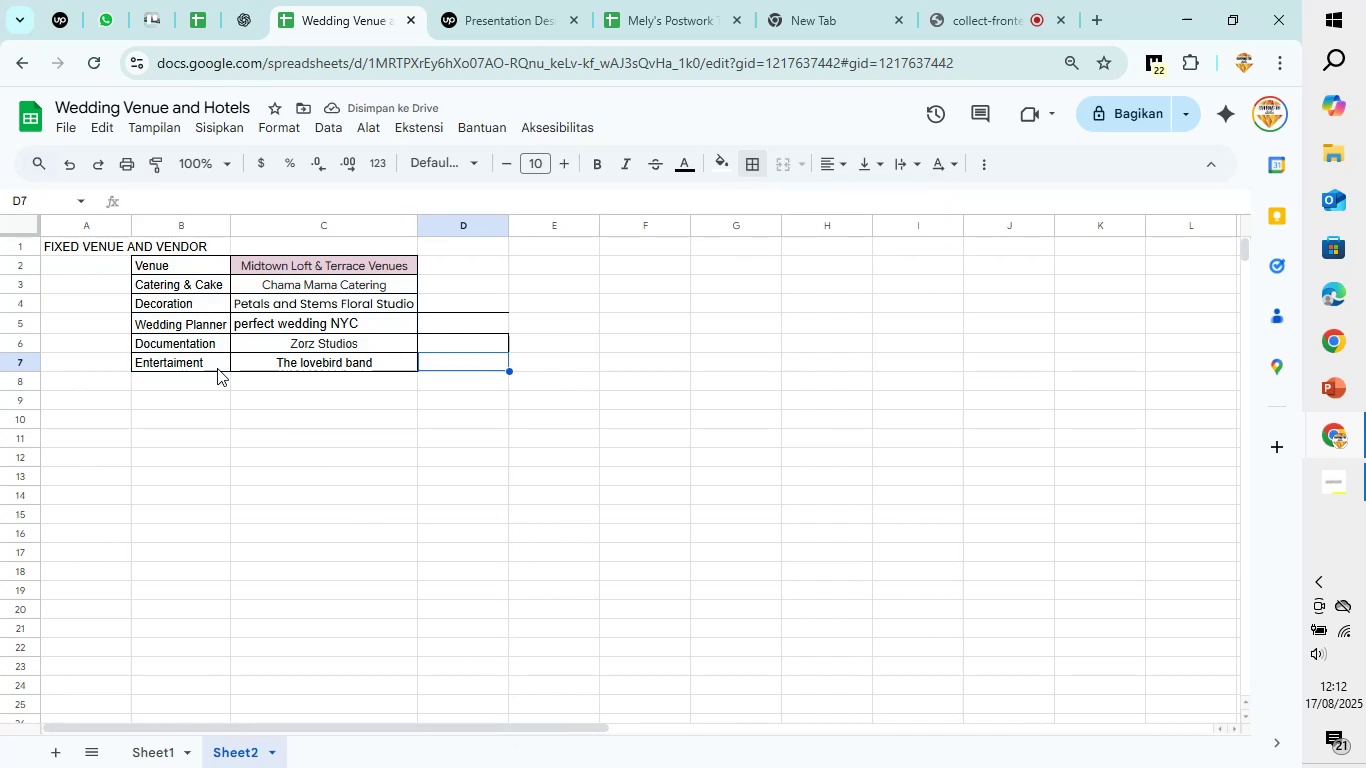 
left_click([209, 265])
 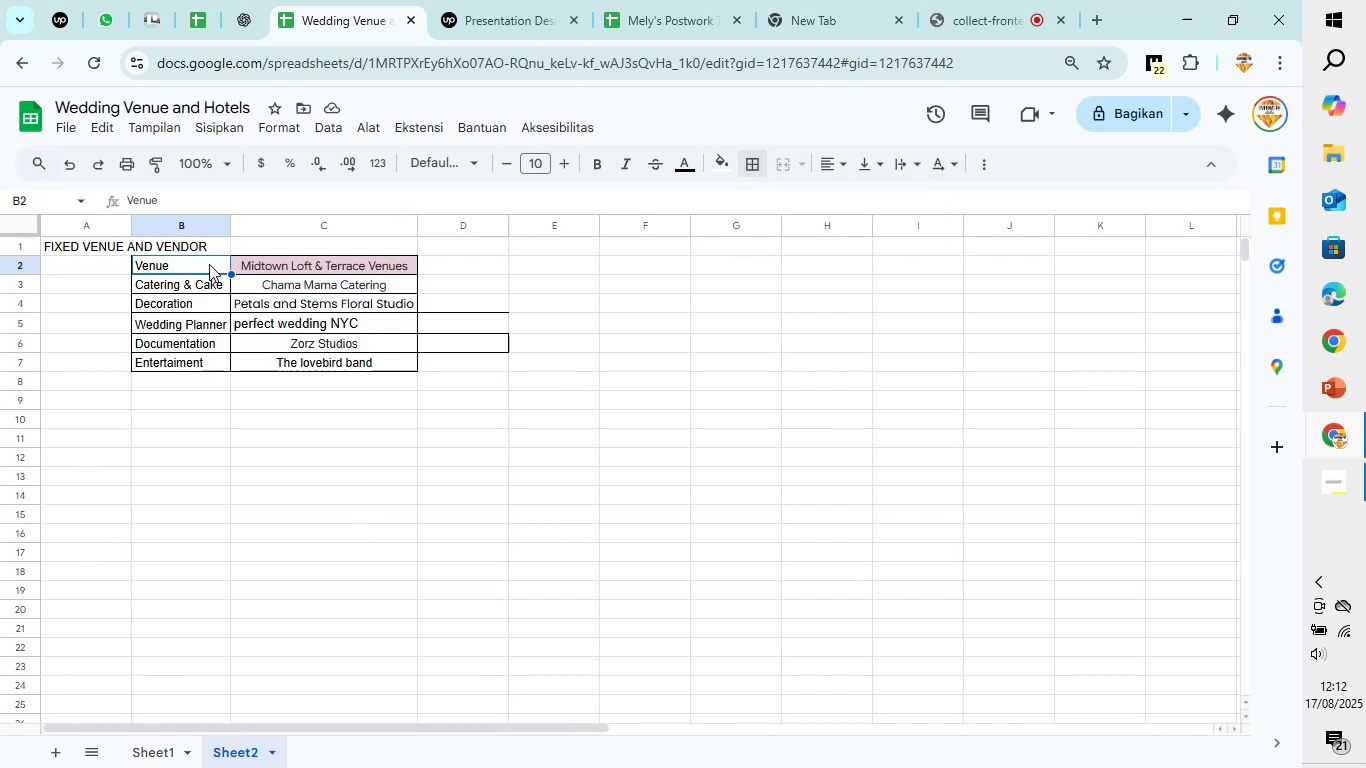 
left_click_drag(start_coordinate=[209, 264], to_coordinate=[282, 270])
 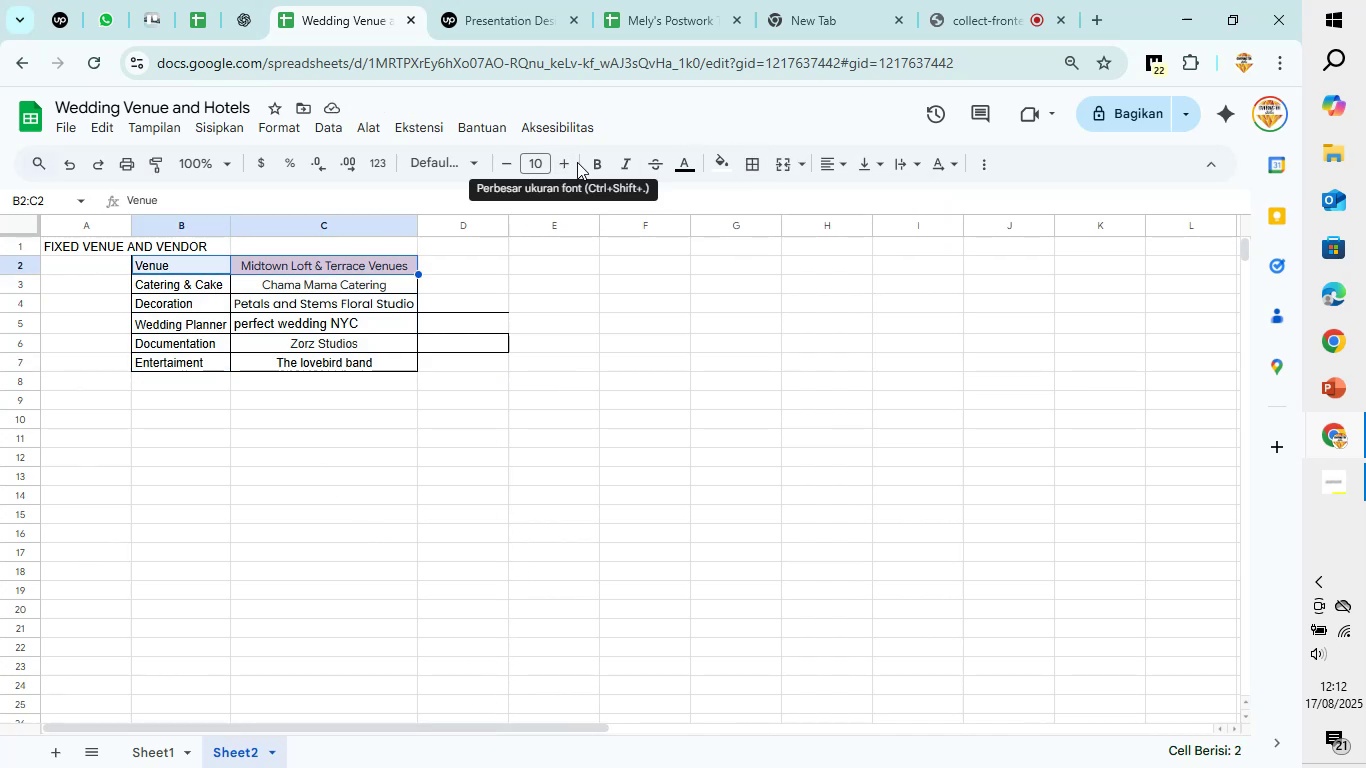 
left_click([605, 162])
 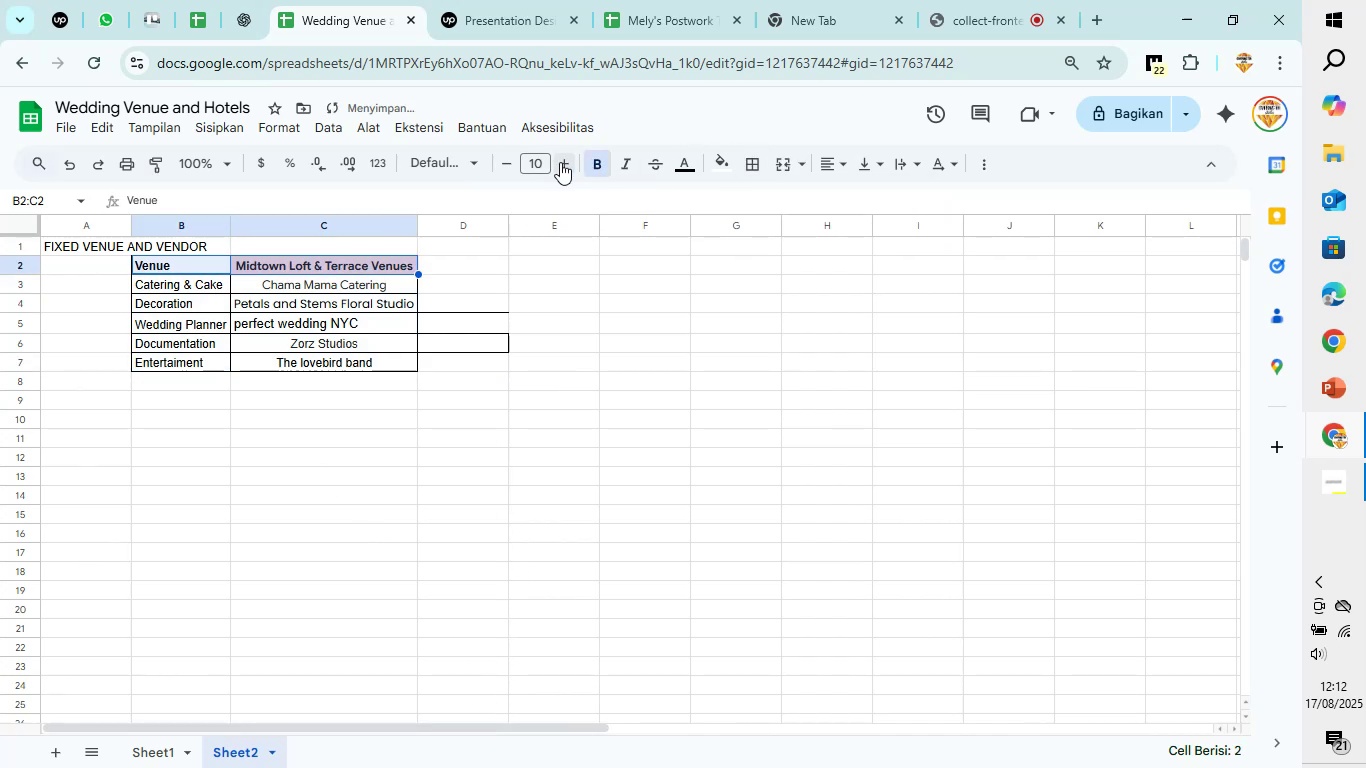 
left_click([560, 162])
 